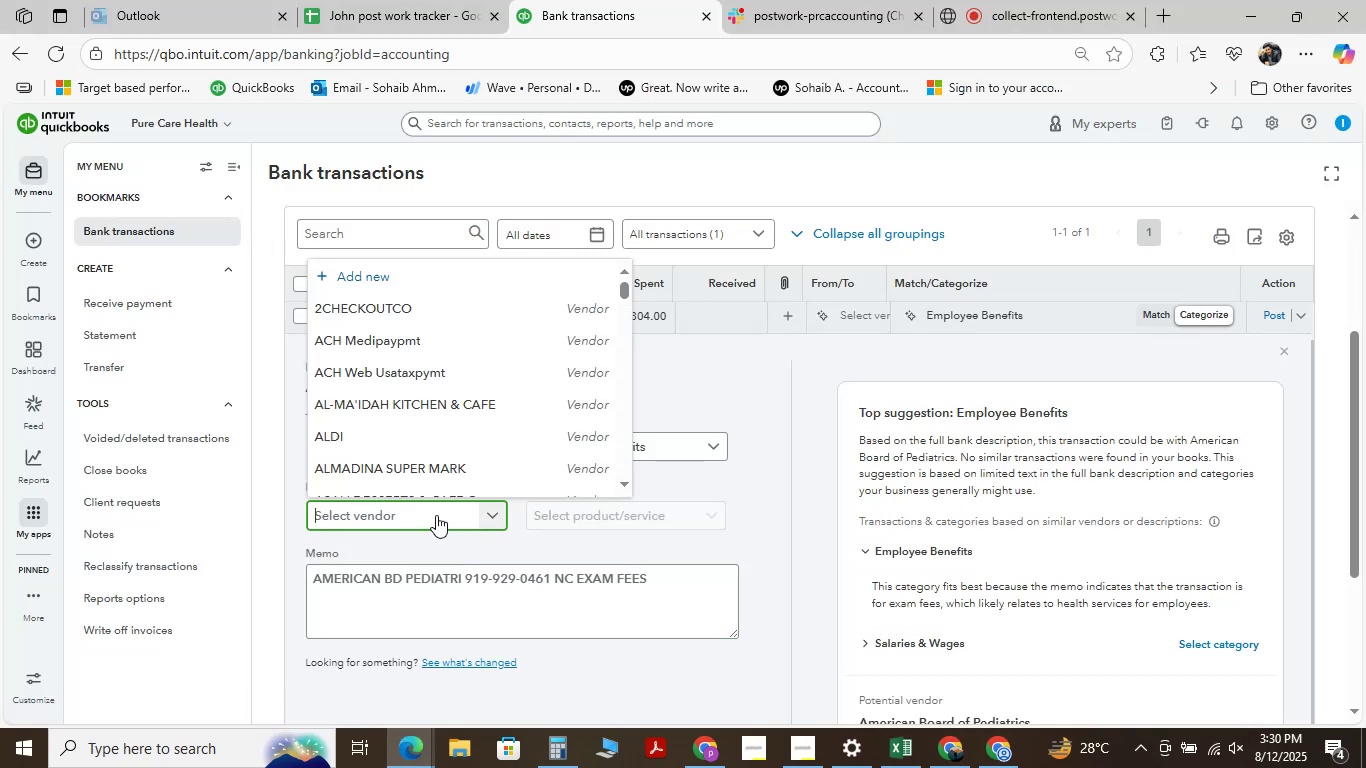 
key(Control+V)
 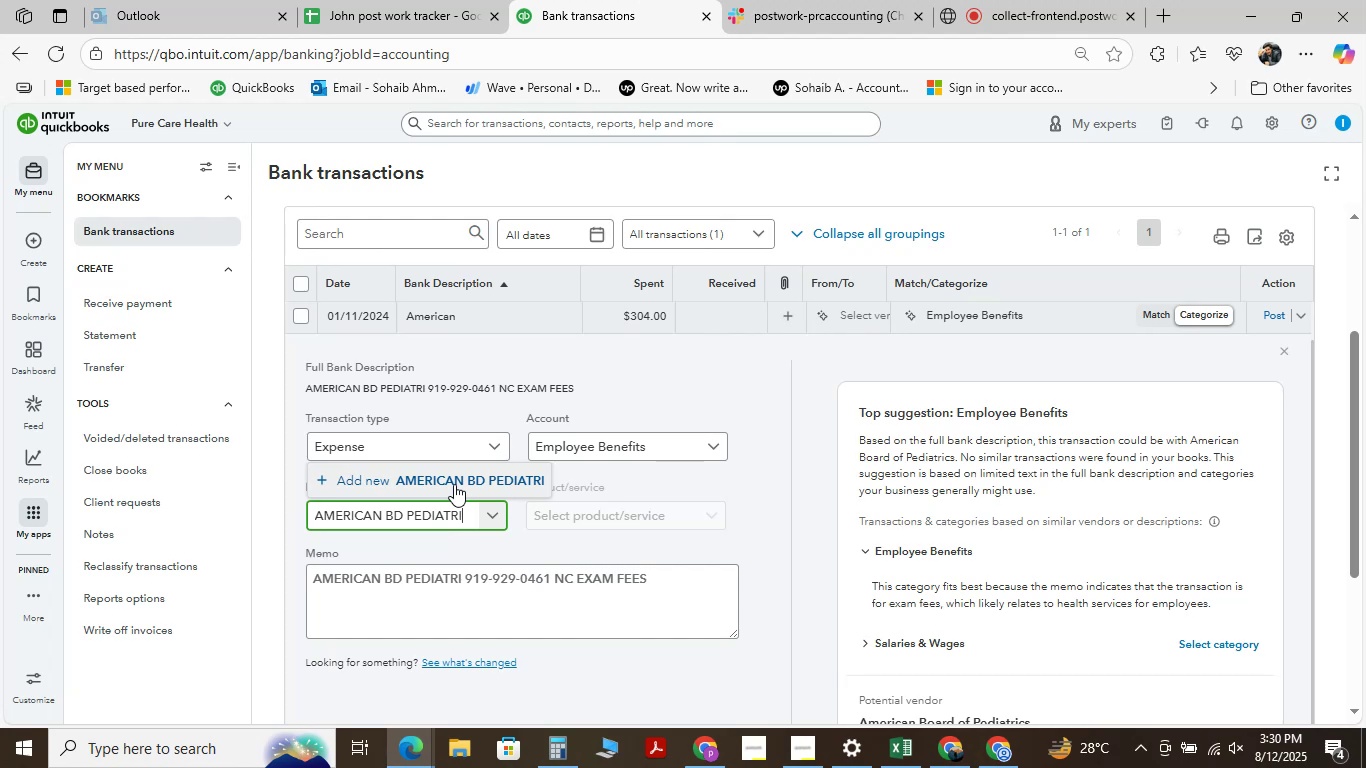 
left_click([454, 484])
 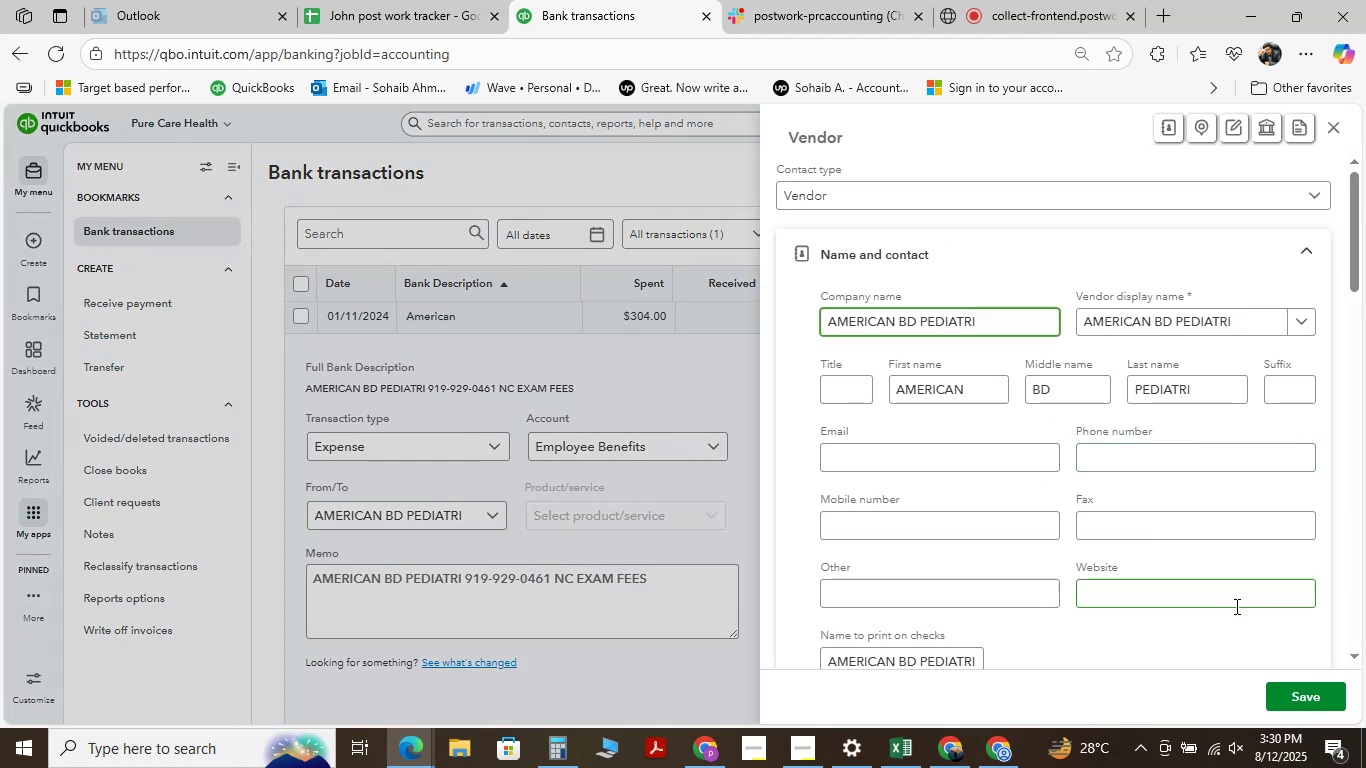 
left_click([1301, 694])
 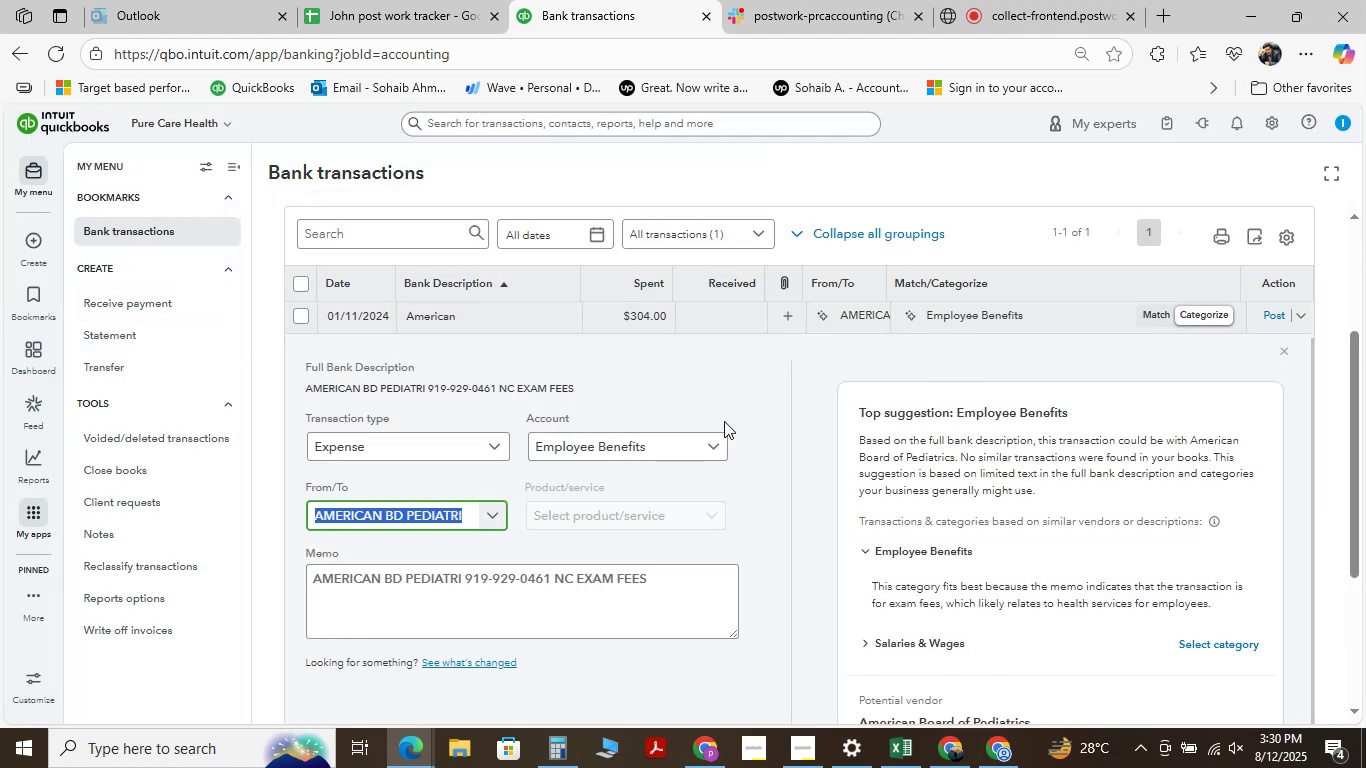 
left_click([680, 449])
 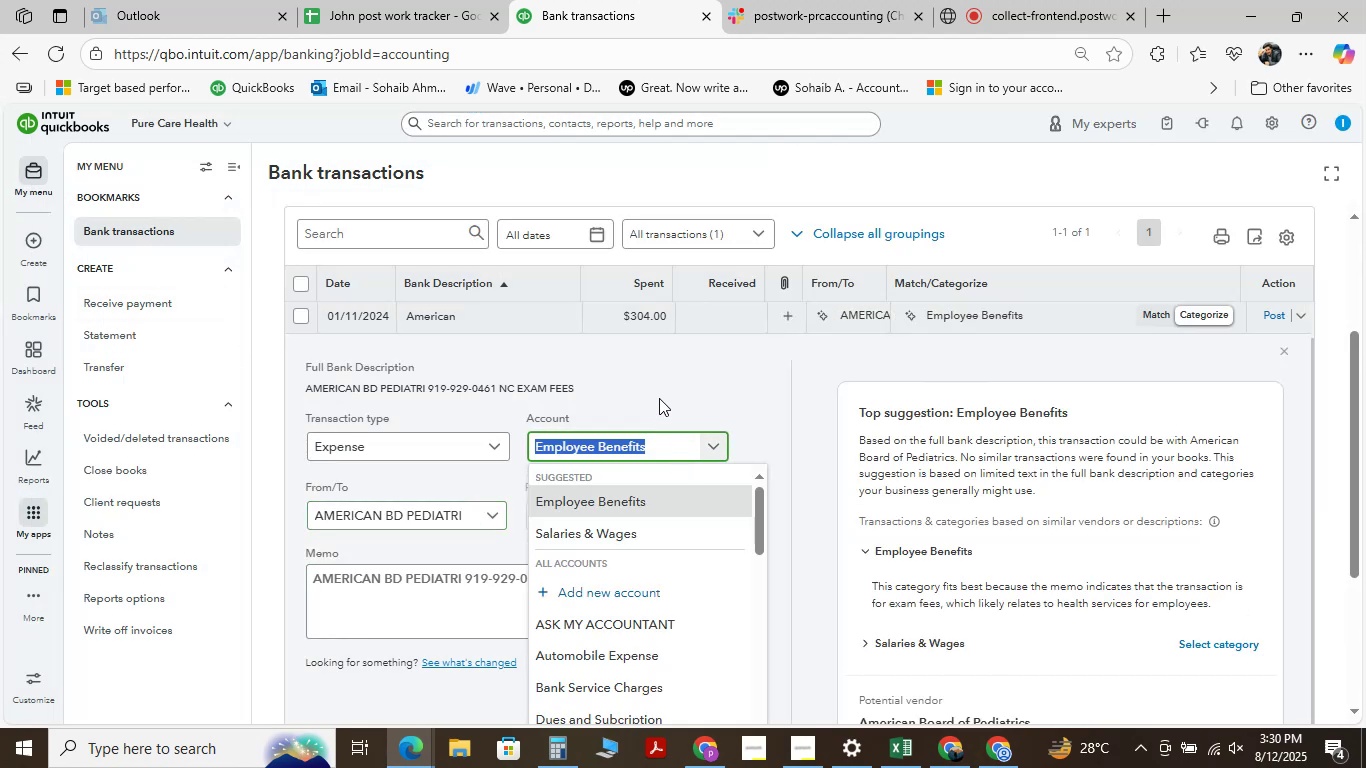 
key(Space)
 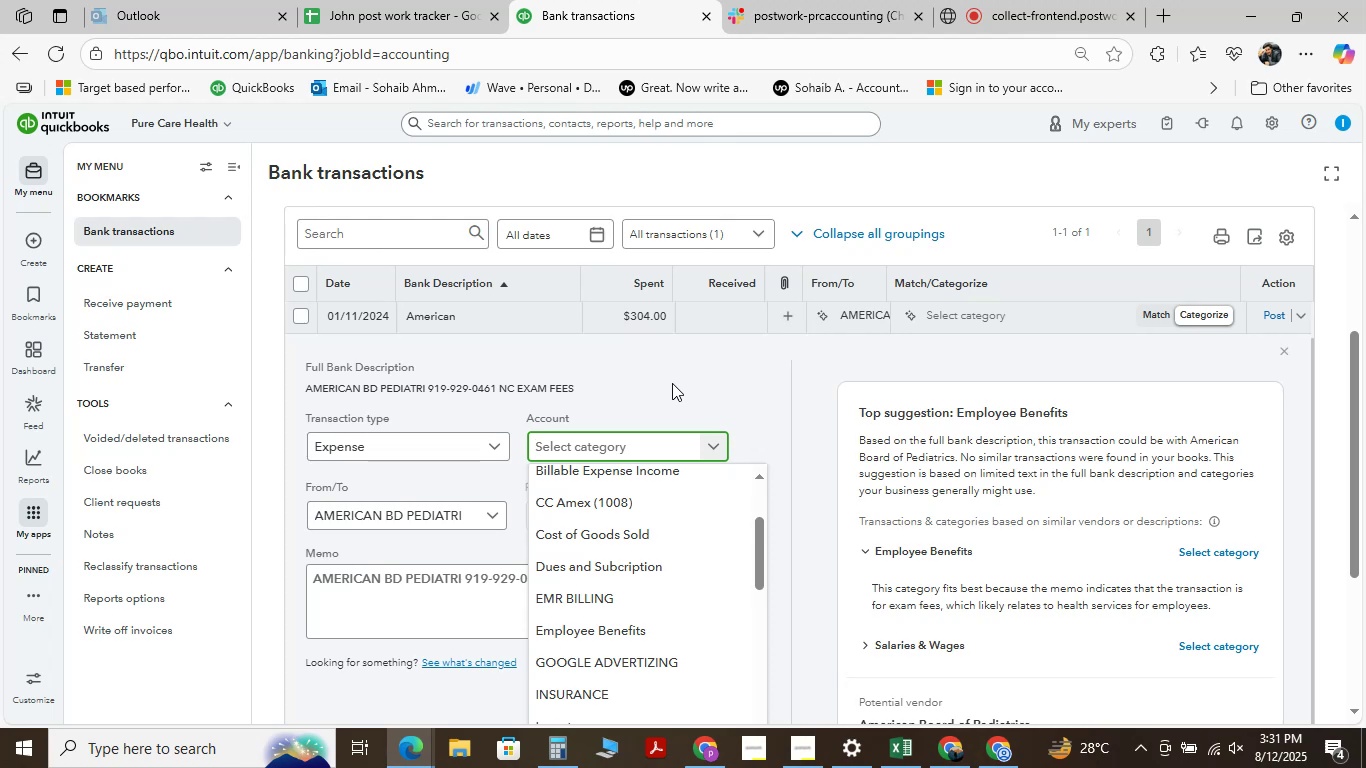 
wait(27.51)
 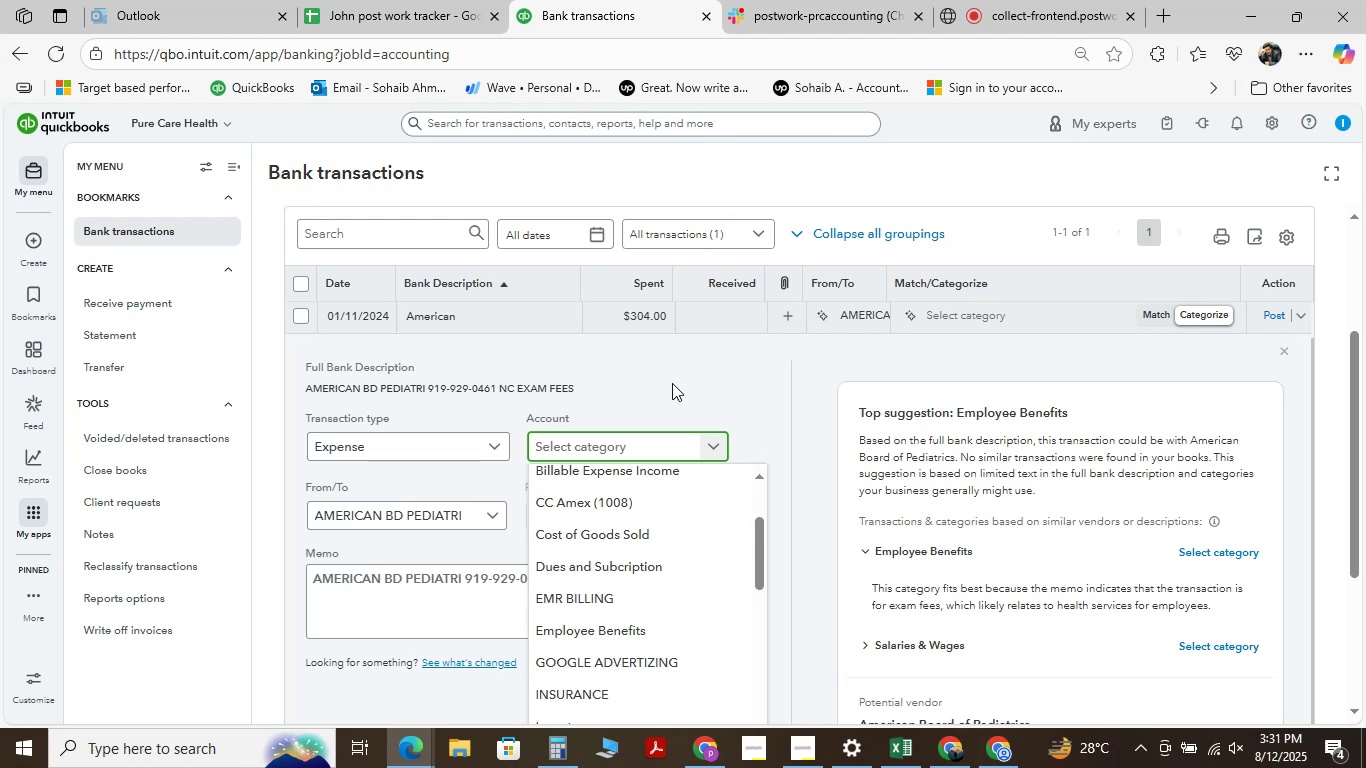 
left_click([902, 754])
 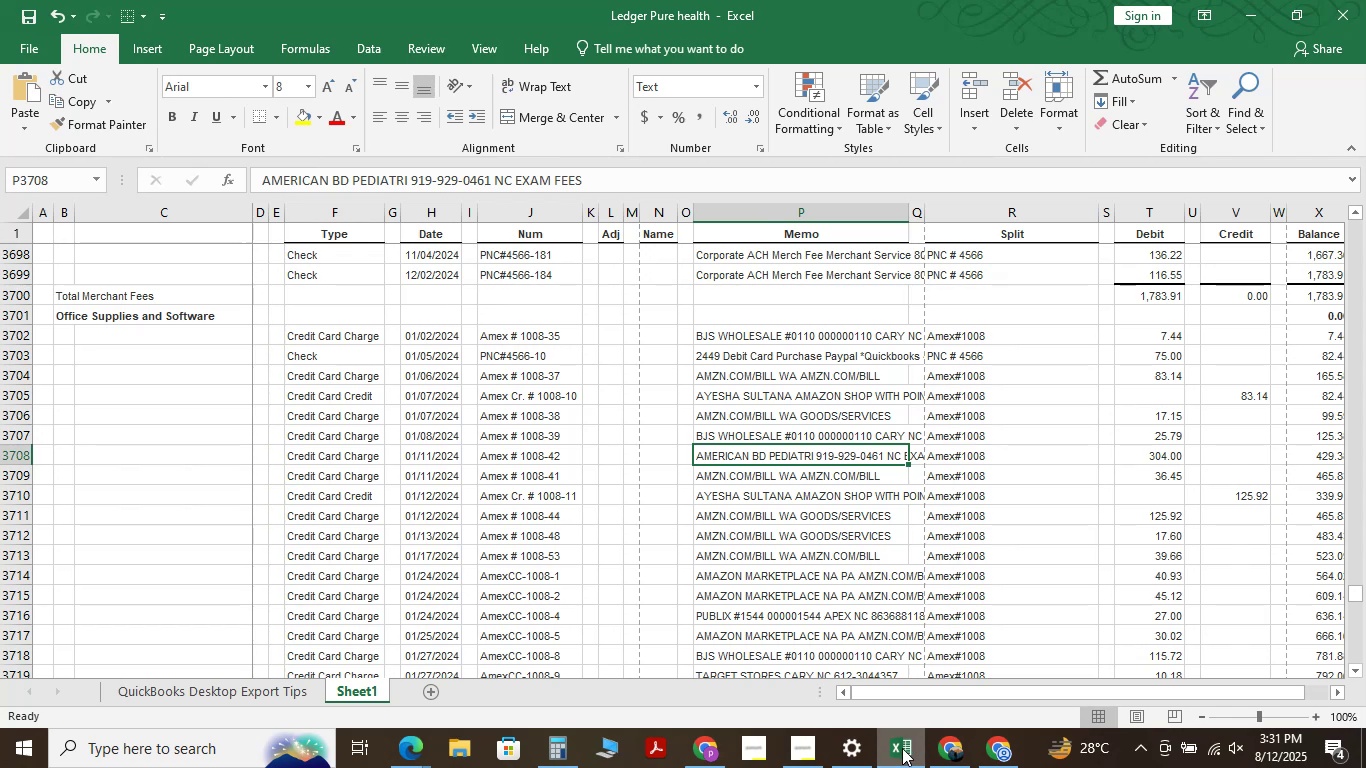 
wait(5.54)
 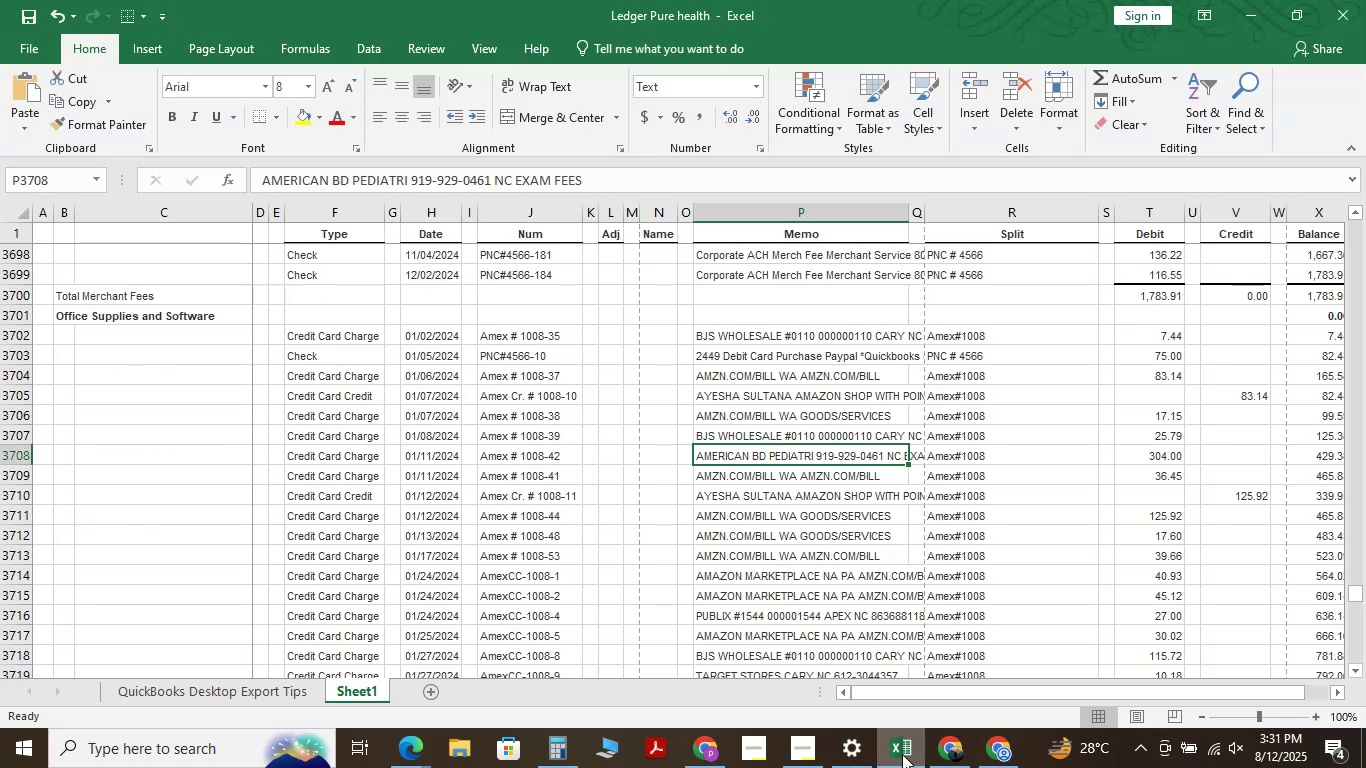 
key(Control+F)
 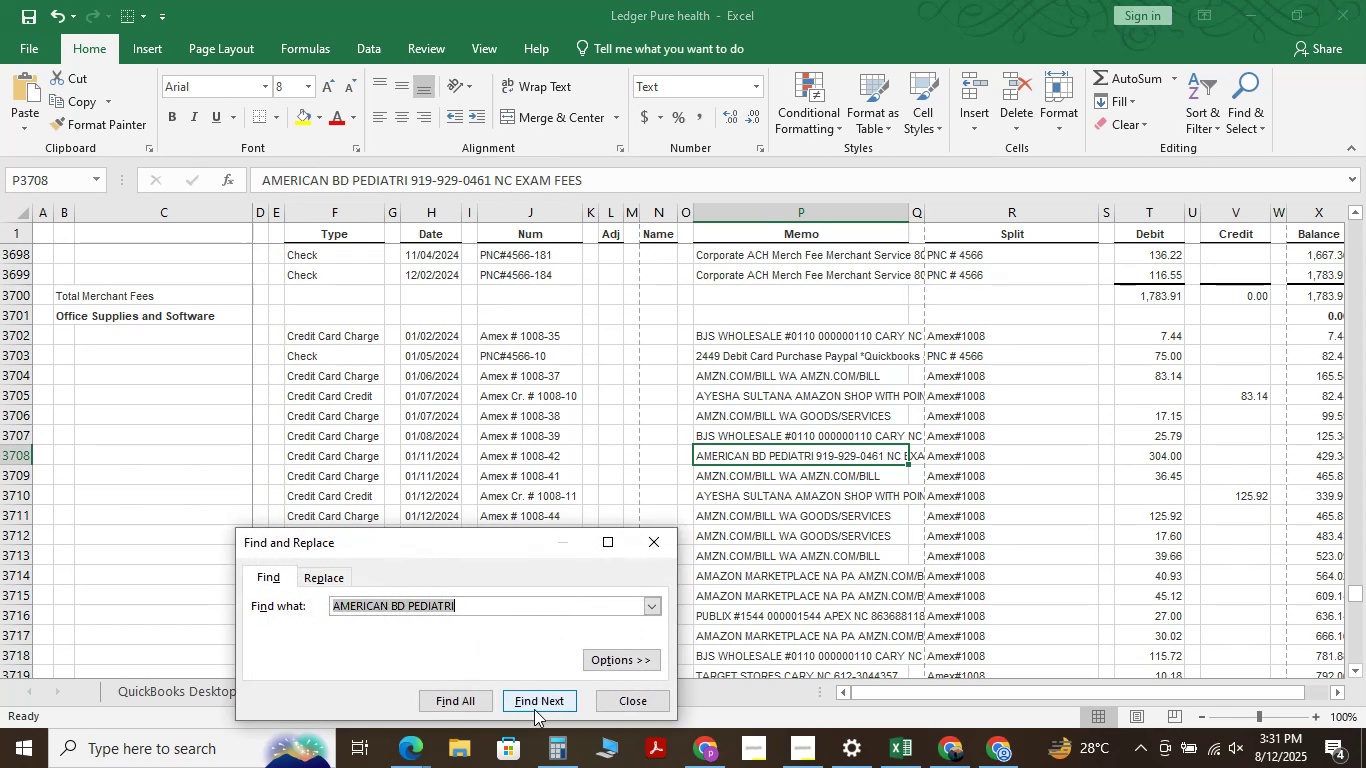 
left_click([535, 705])
 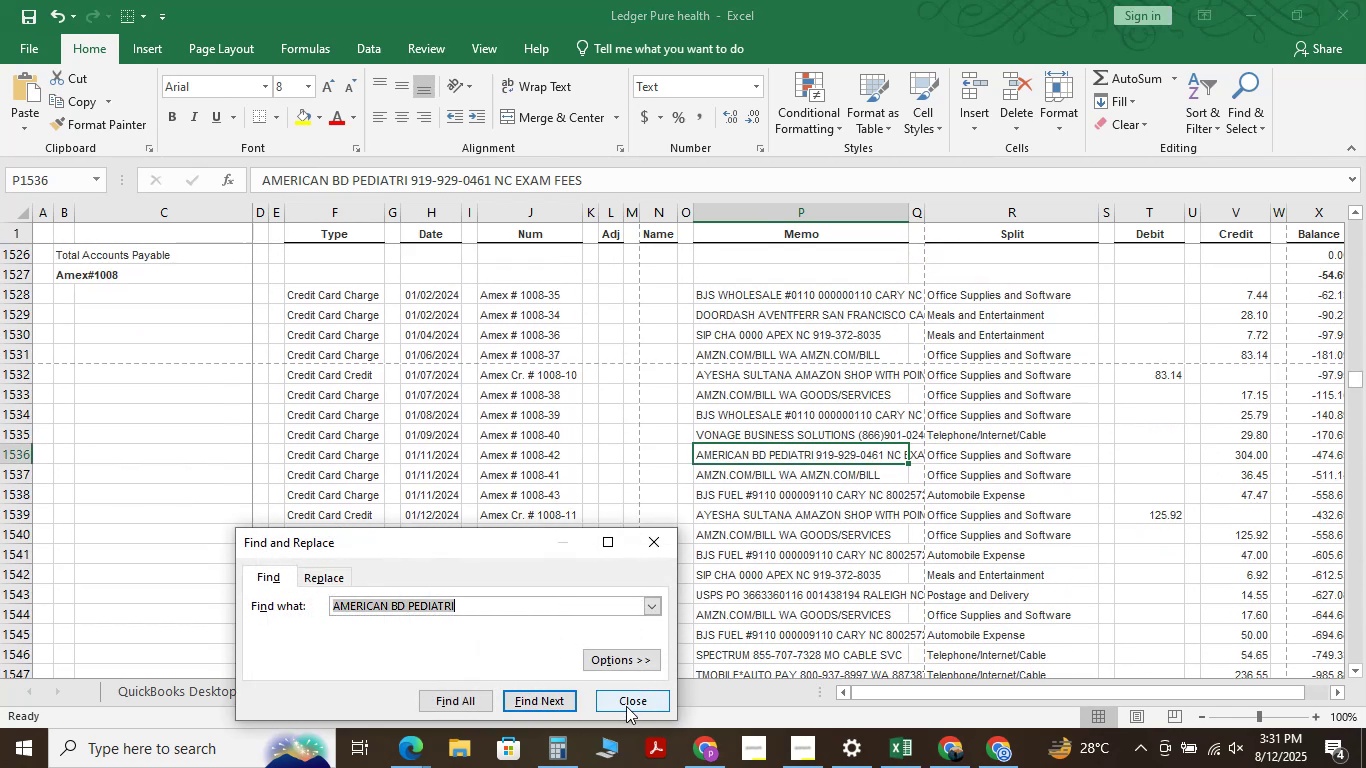 
left_click([626, 706])
 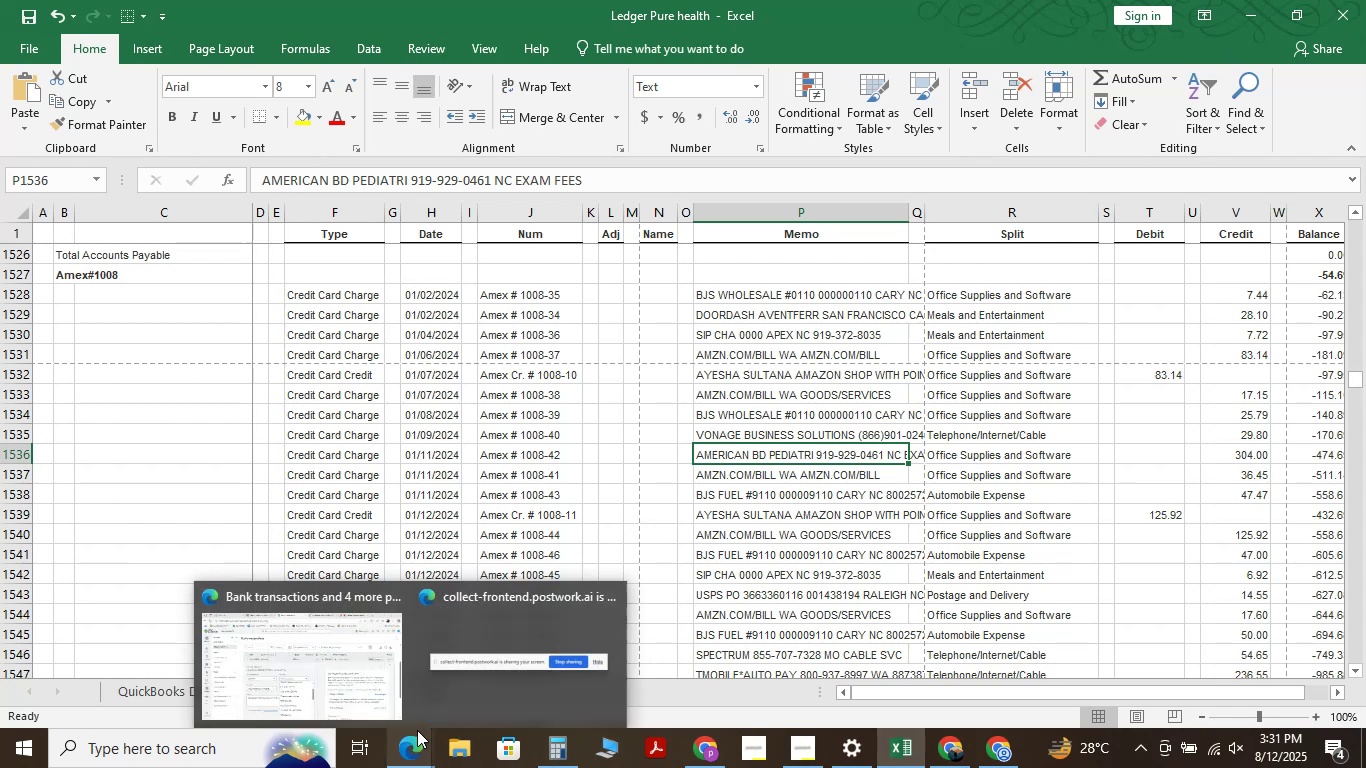 
left_click([342, 668])
 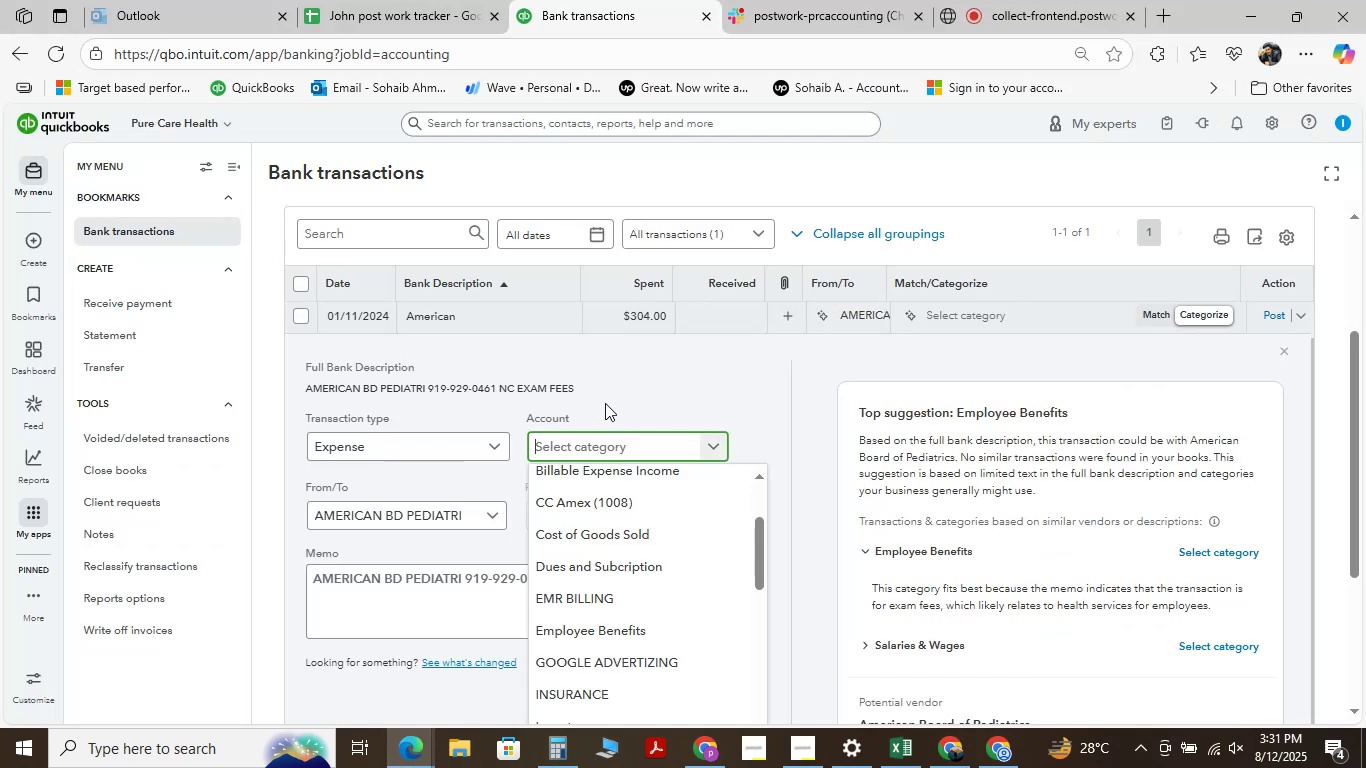 
type(off)
 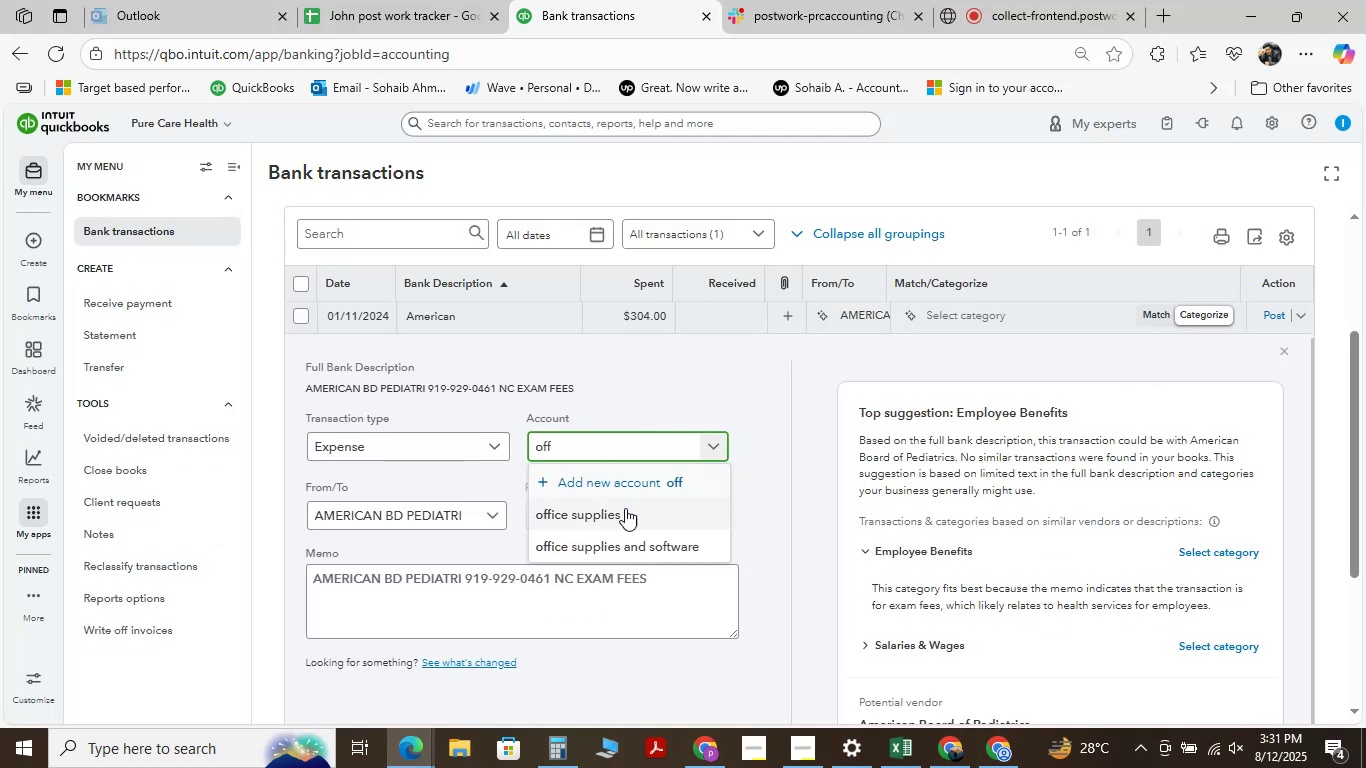 
left_click([636, 541])
 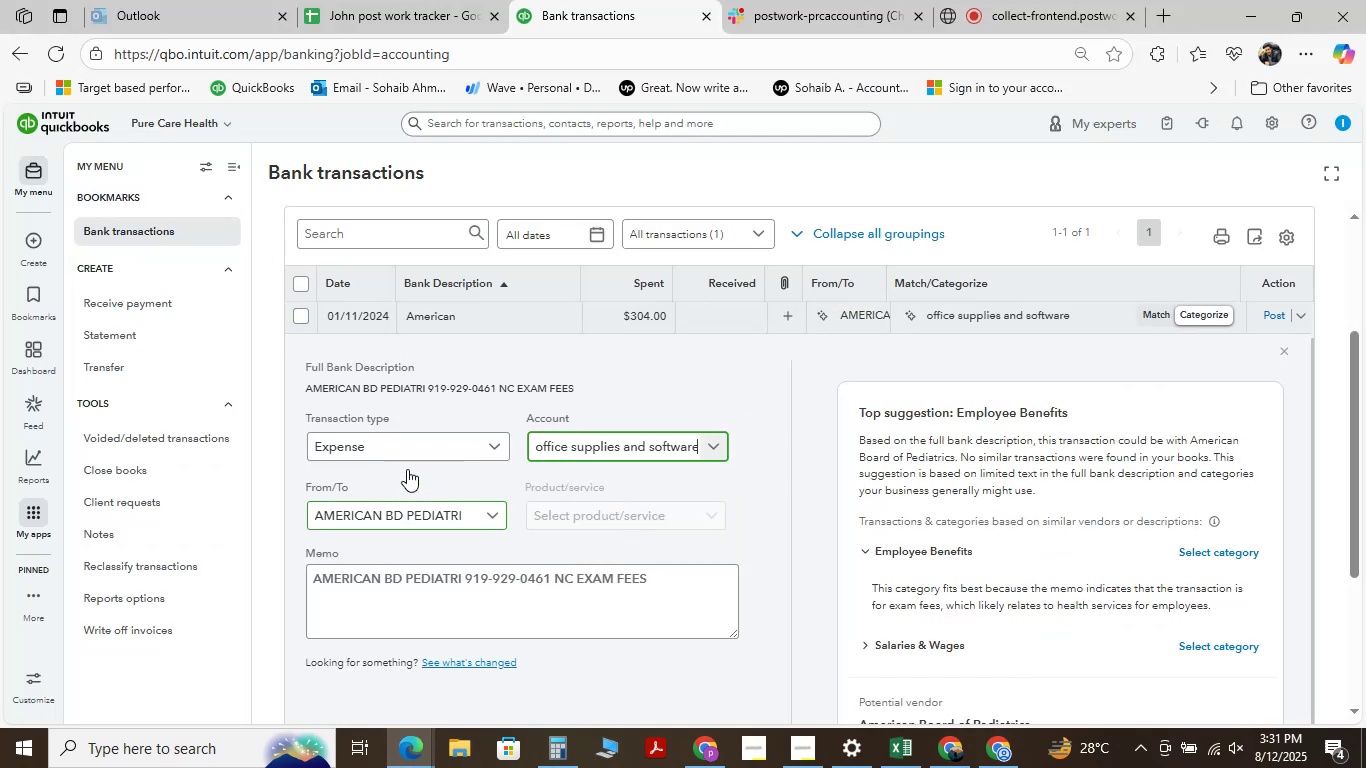 
scroll: coordinate [376, 500], scroll_direction: down, amount: 3.0
 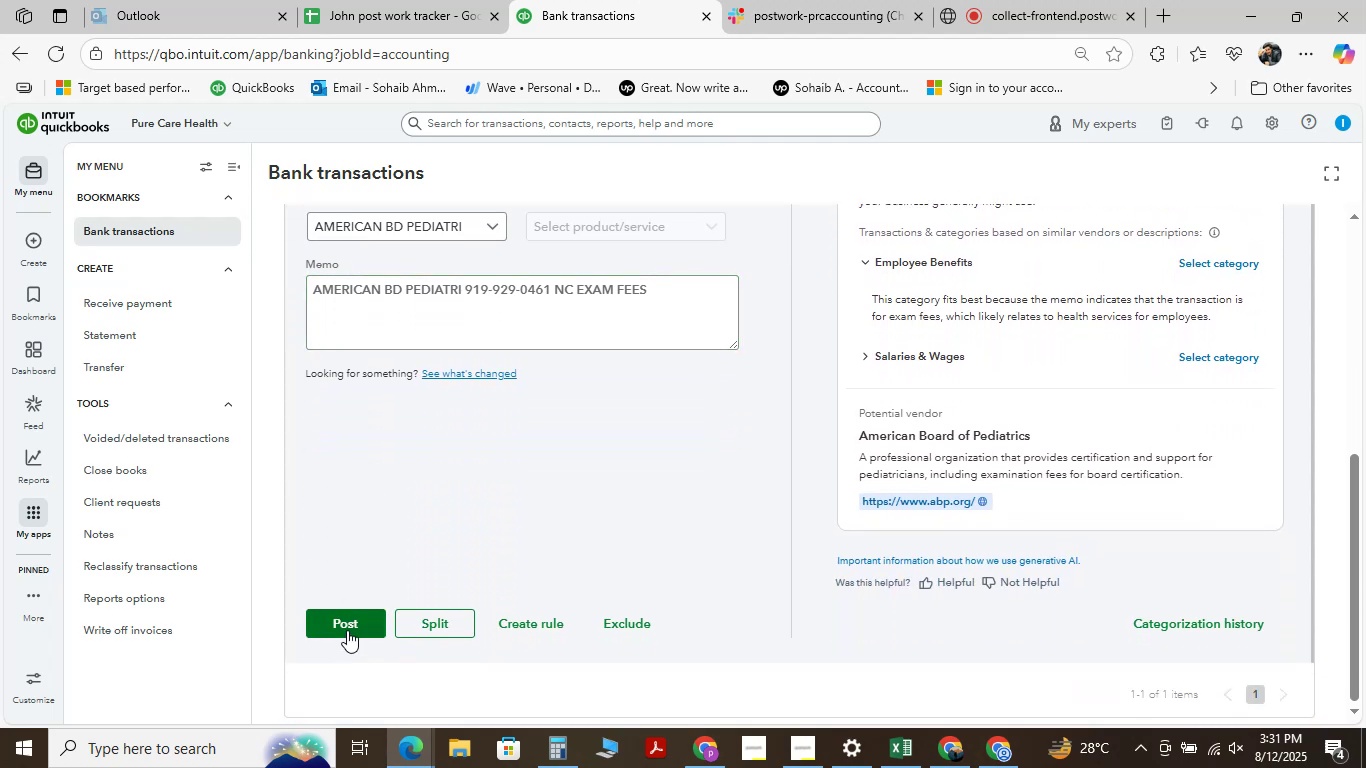 
wait(7.77)
 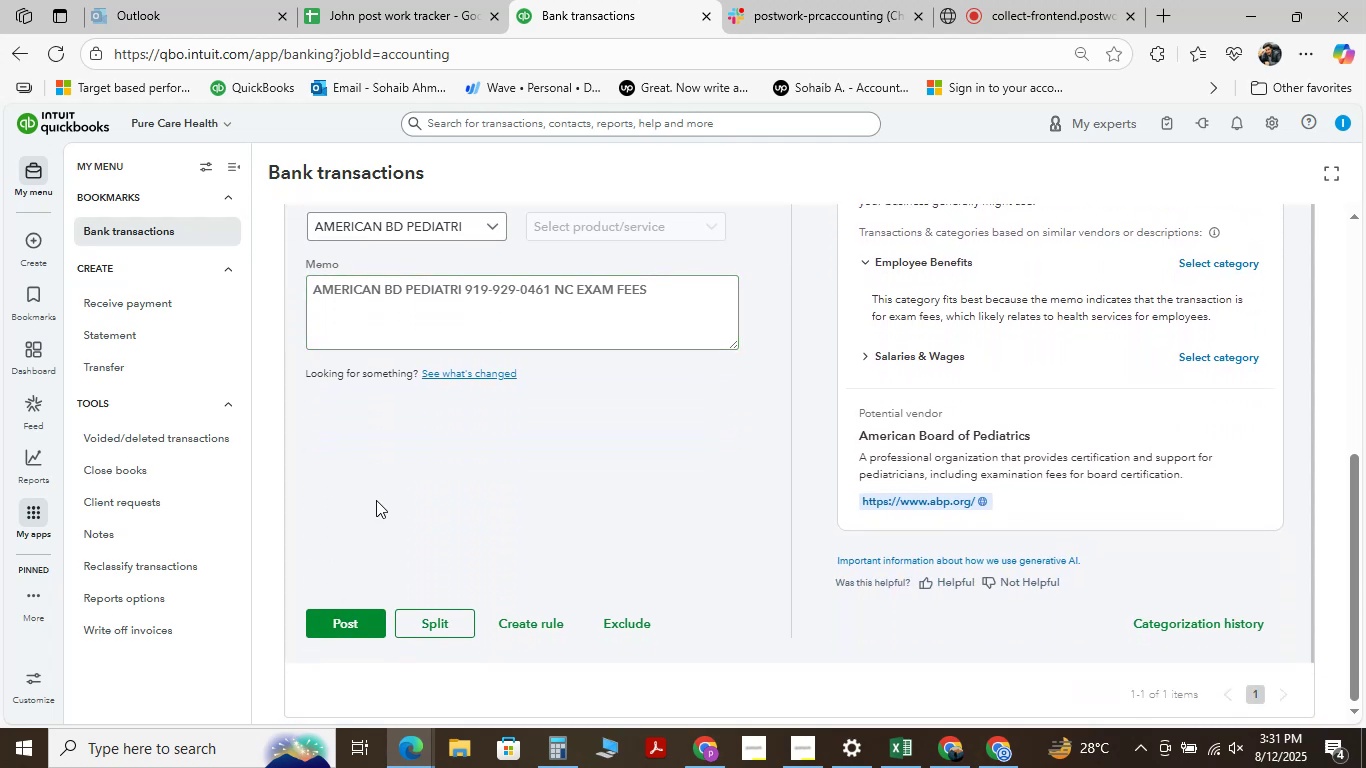 
left_click([342, 615])
 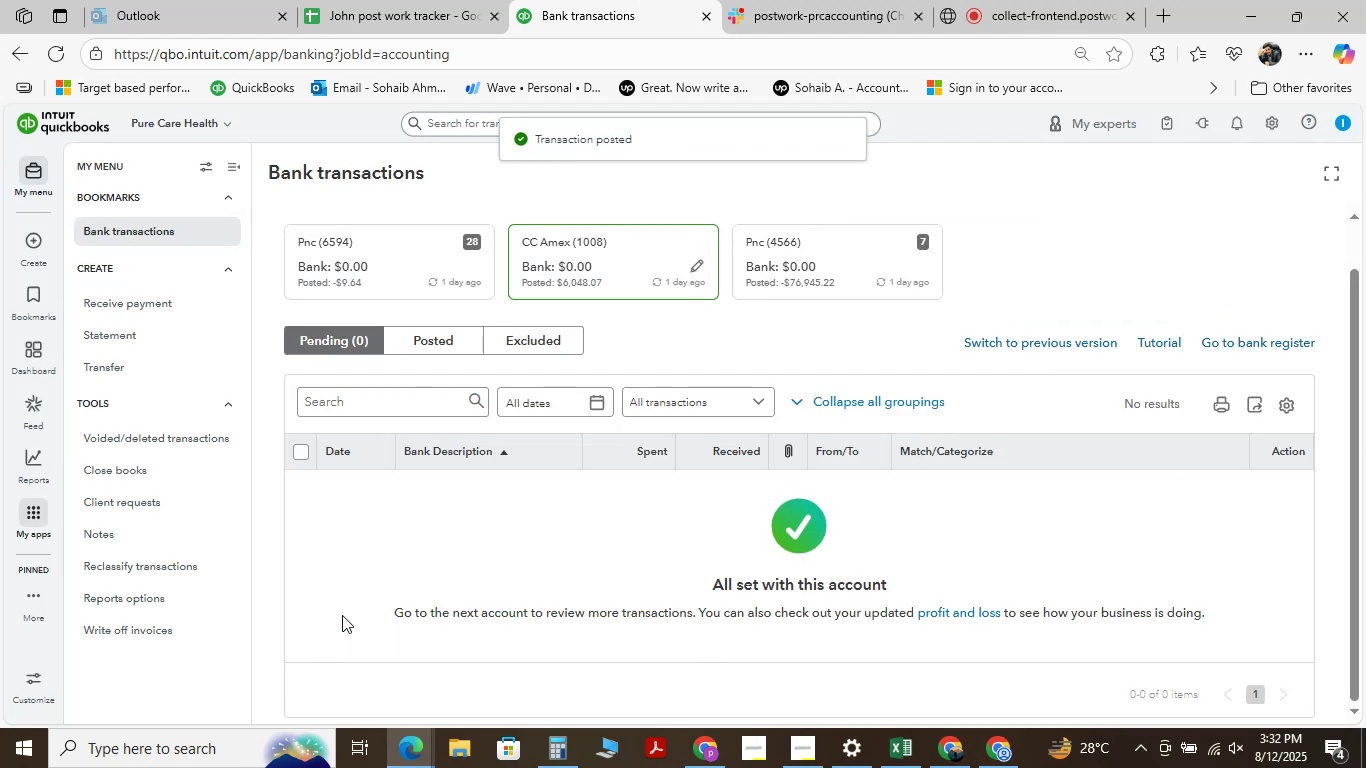 
wait(9.14)
 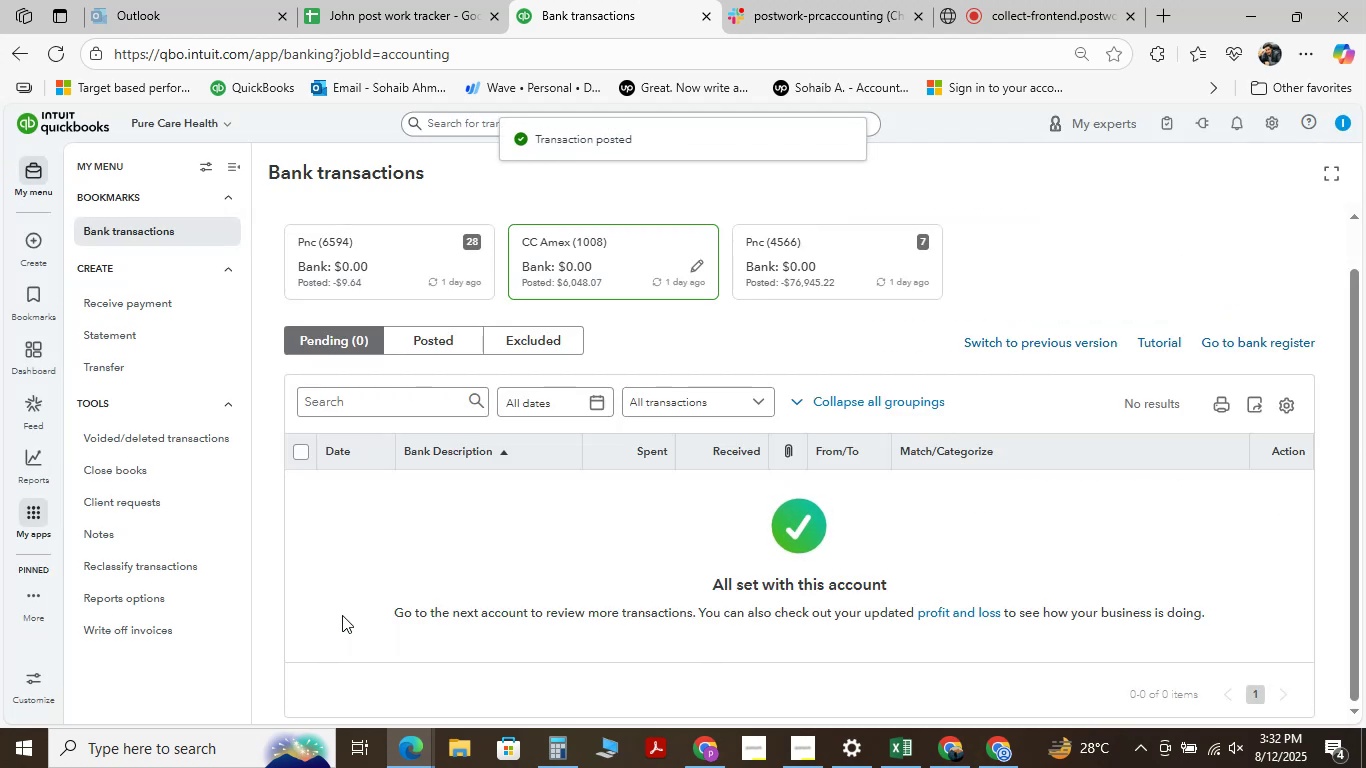 
left_click([772, 261])
 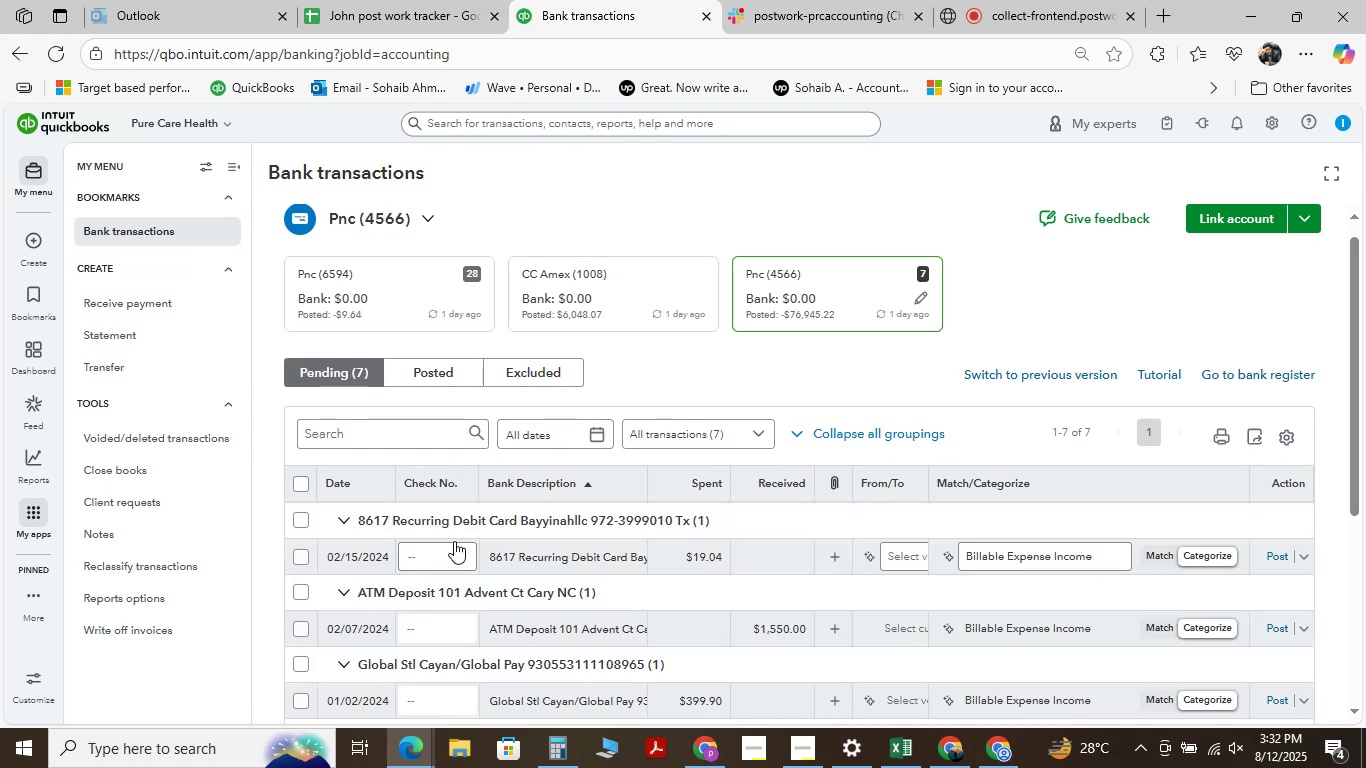 
scroll: coordinate [526, 490], scroll_direction: down, amount: 6.0
 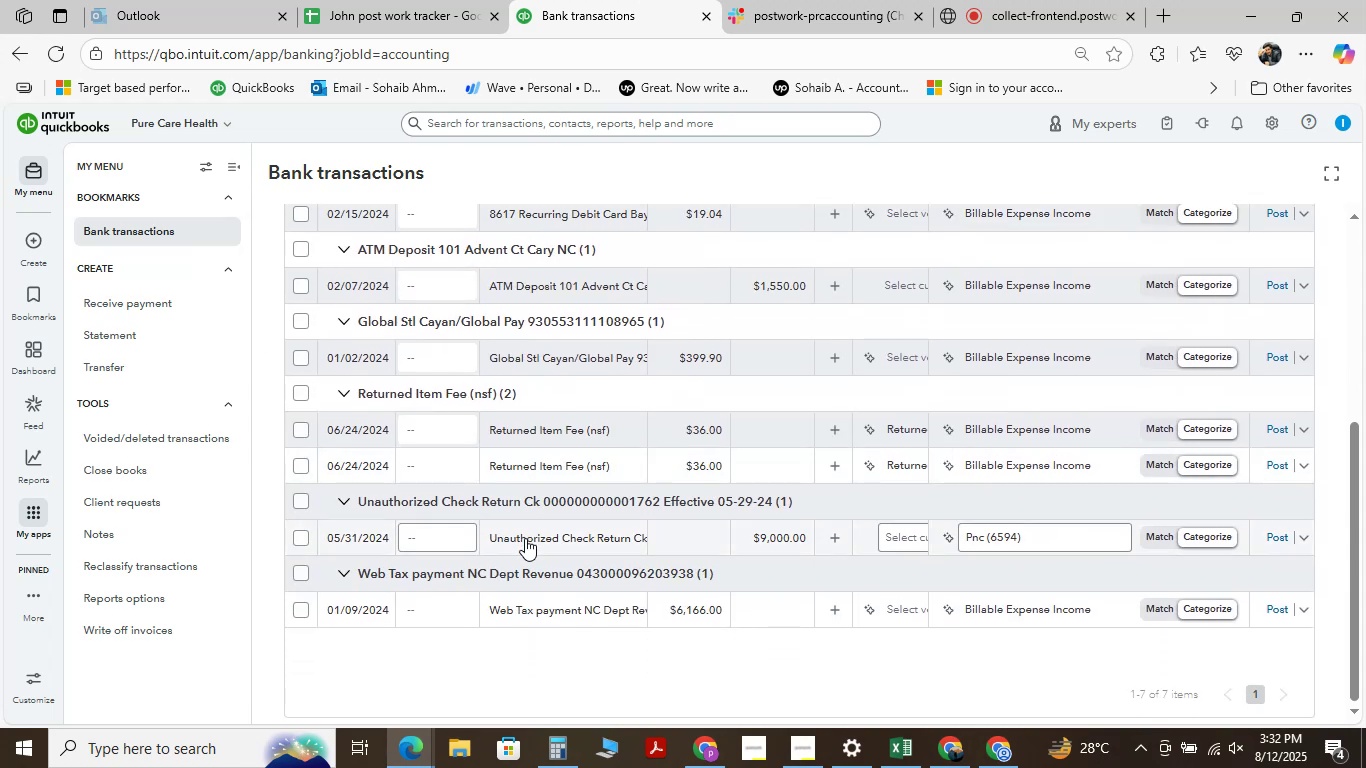 
scroll: coordinate [515, 598], scroll_direction: up, amount: 3.0
 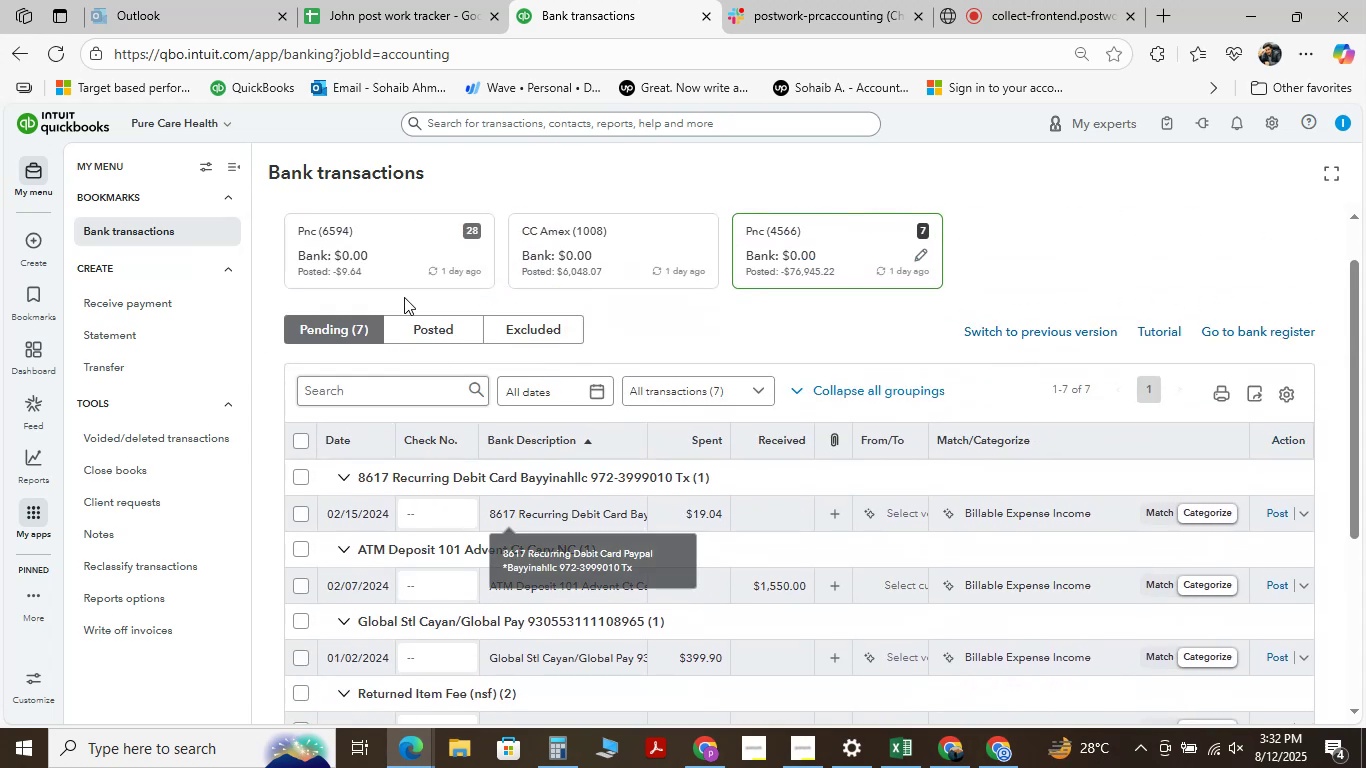 
left_click([395, 265])
 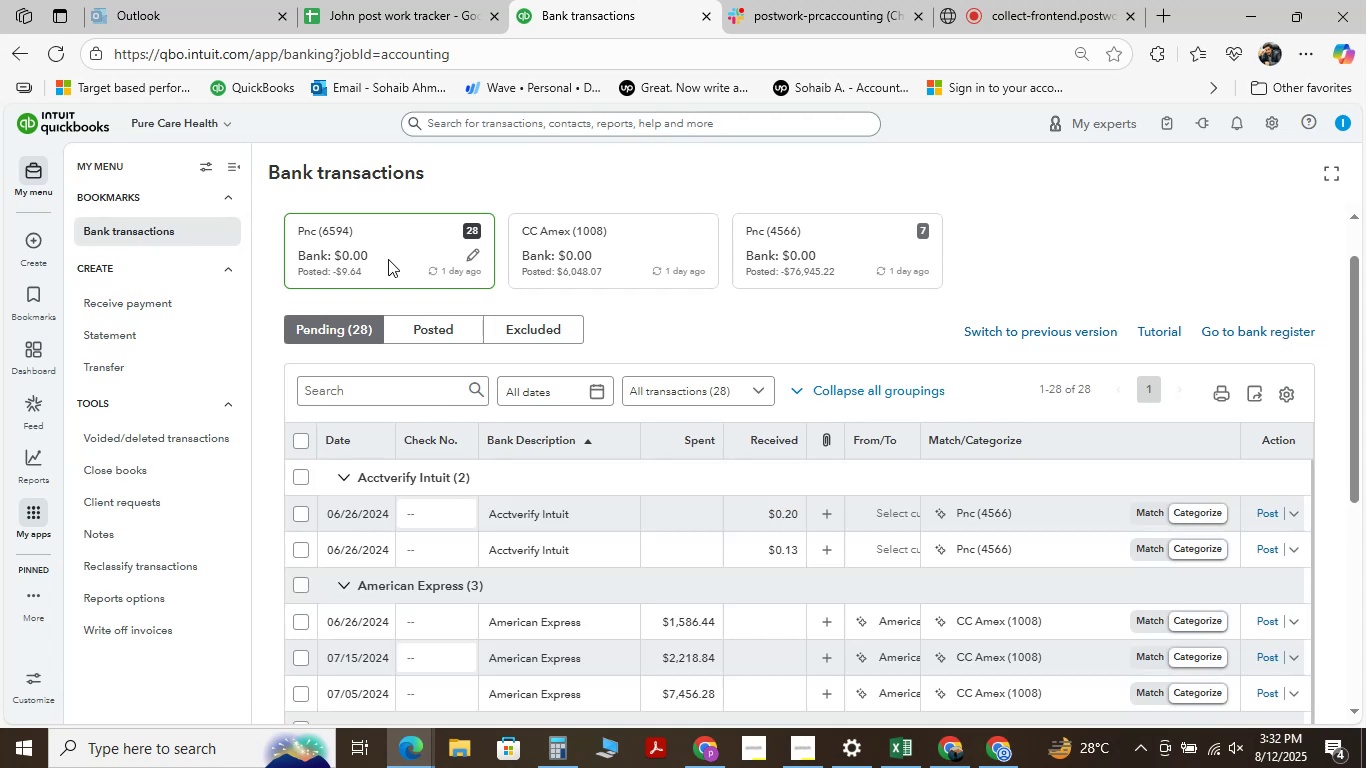 
wait(15.61)
 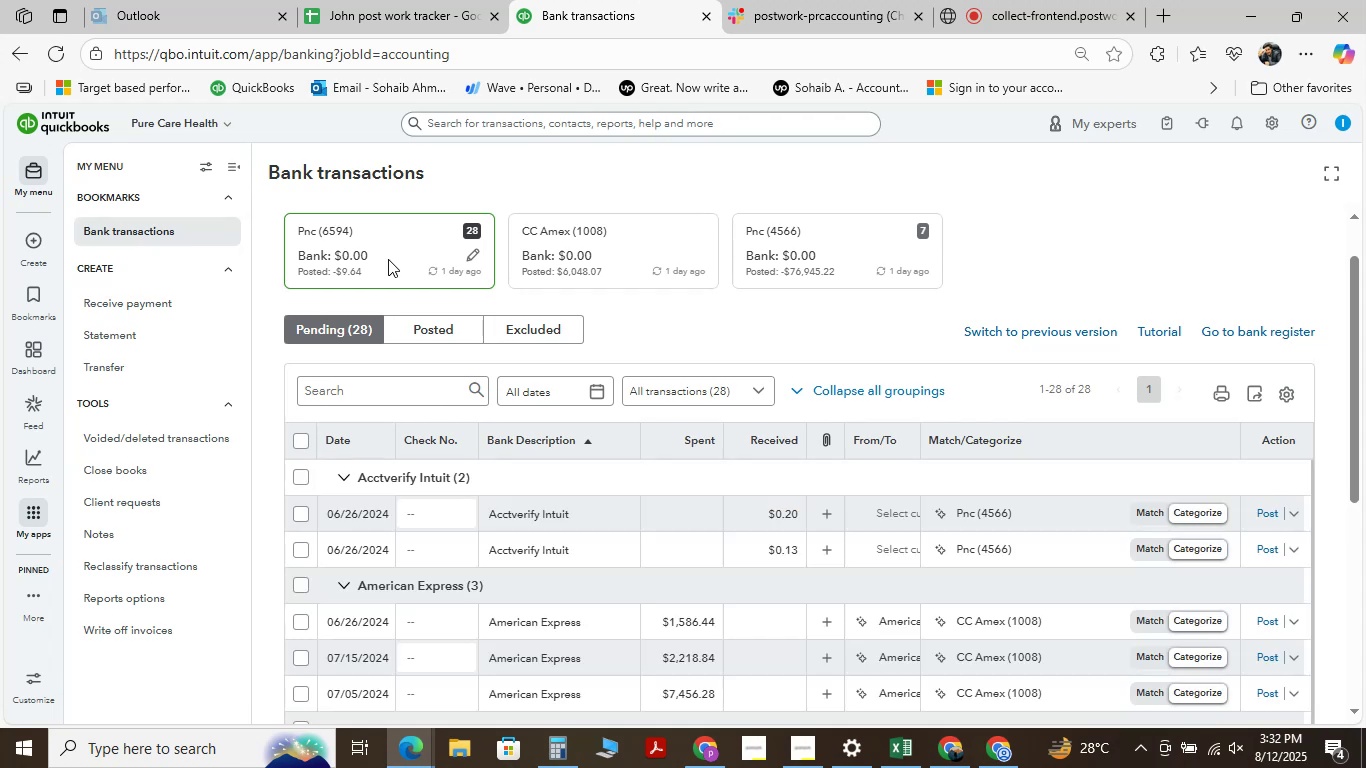 
left_click([554, 623])
 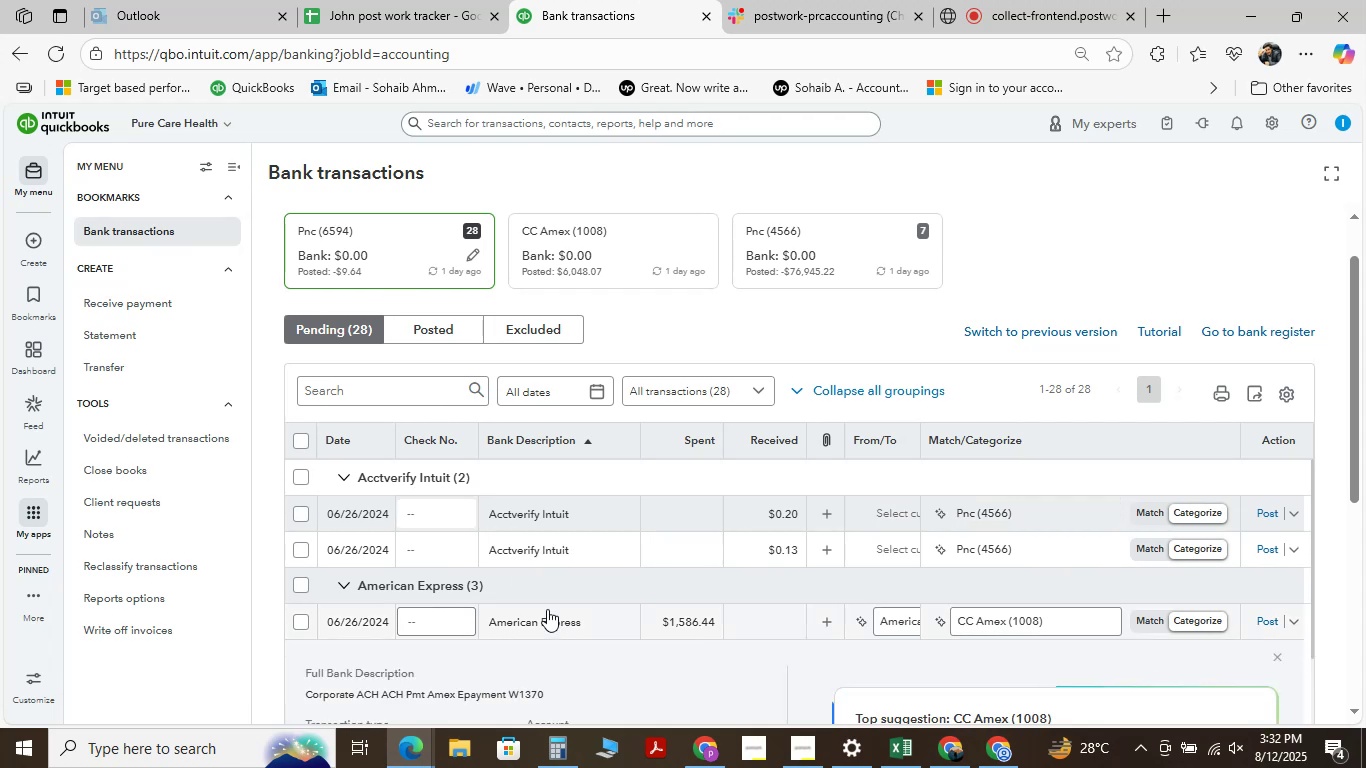 
scroll: coordinate [508, 502], scroll_direction: down, amount: 2.0
 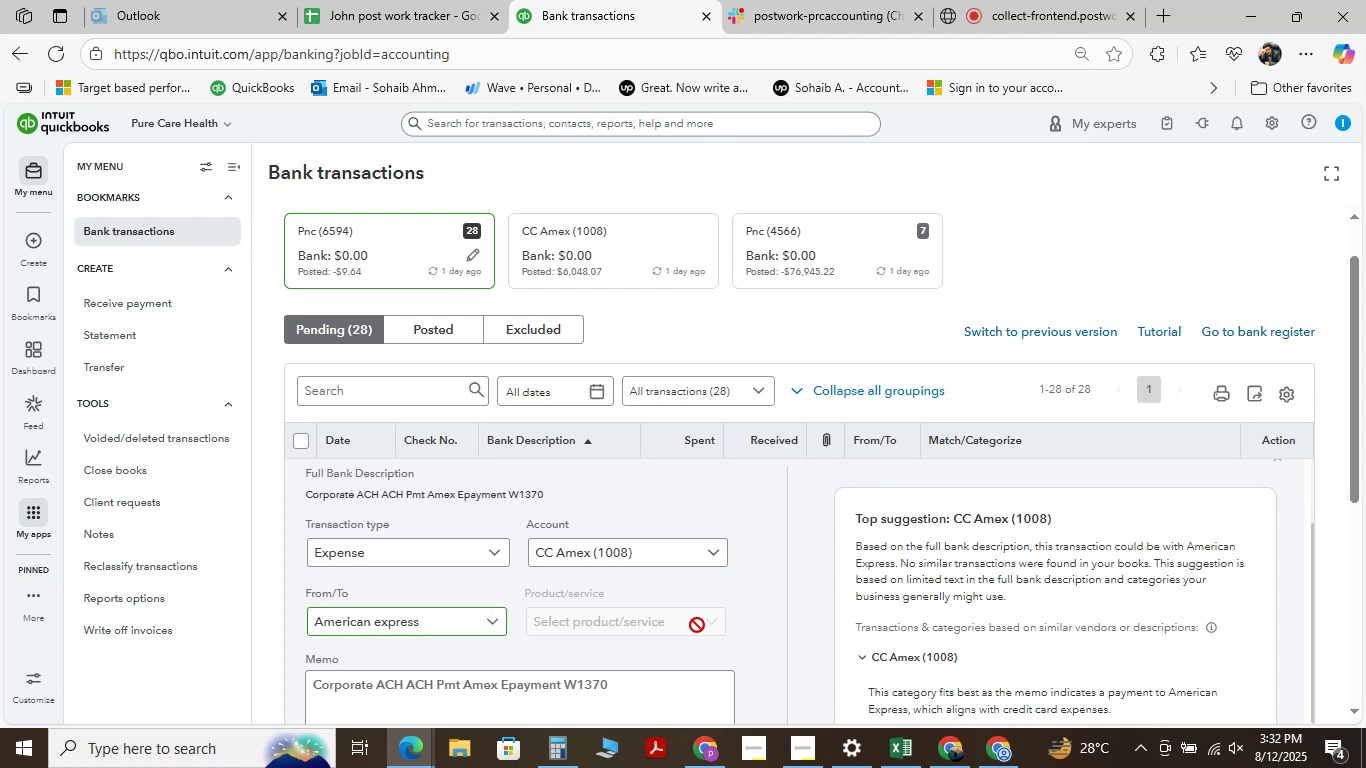 
wait(5.97)
 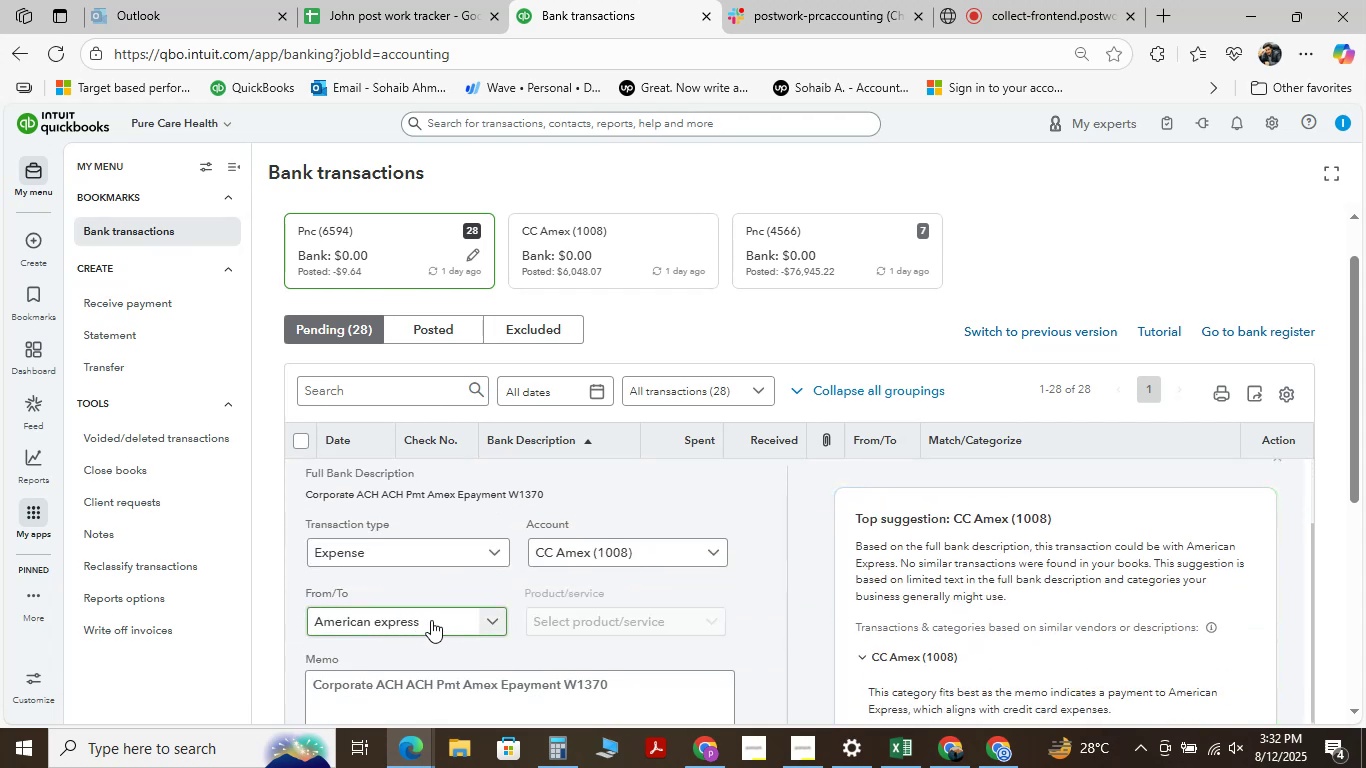 
left_click([431, 620])
 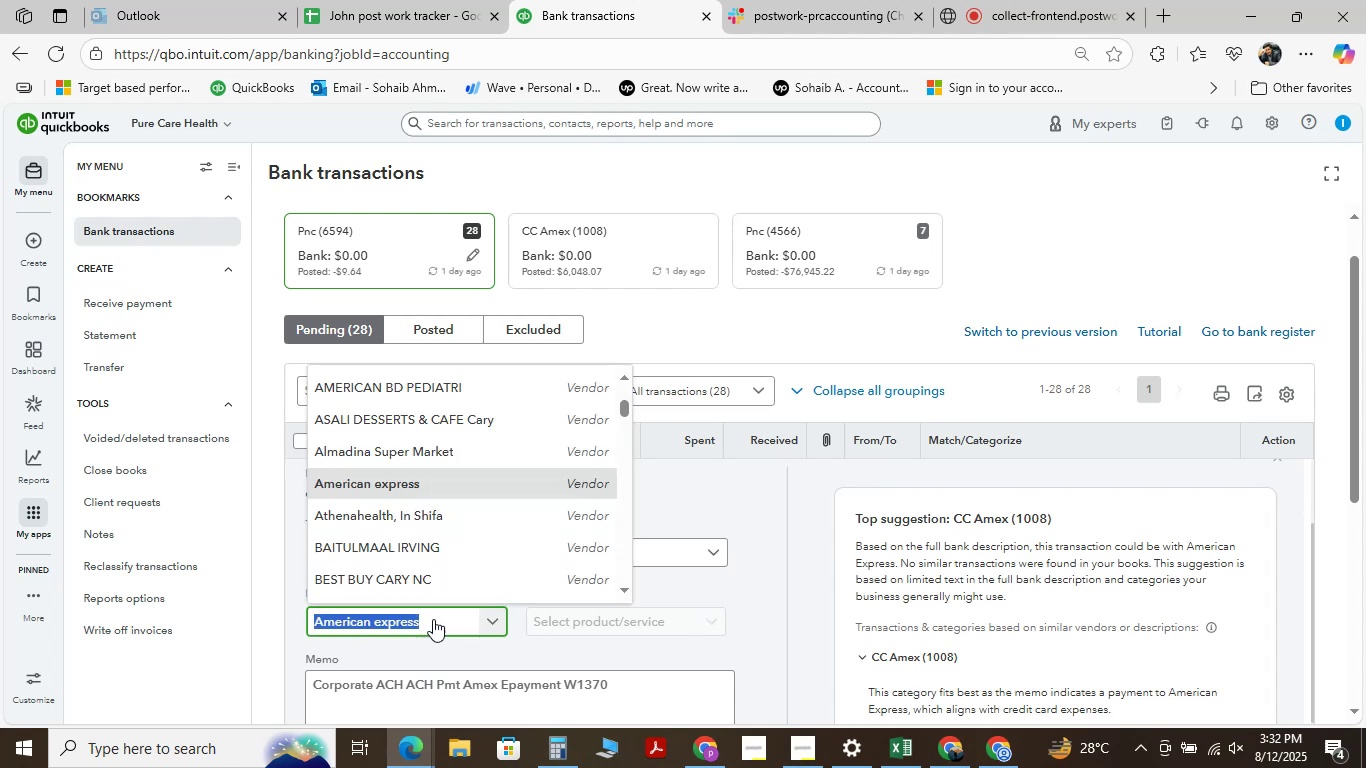 
left_click([696, 322])
 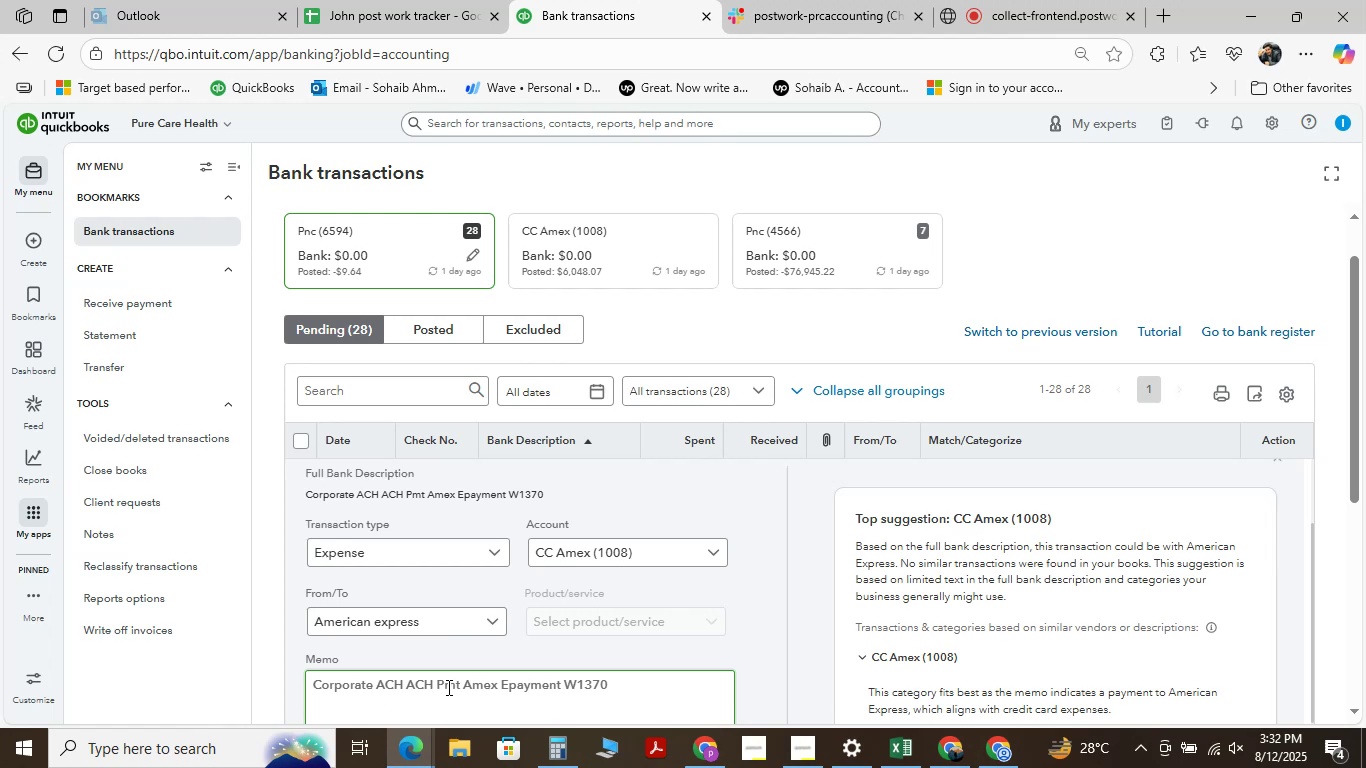 
wait(6.5)
 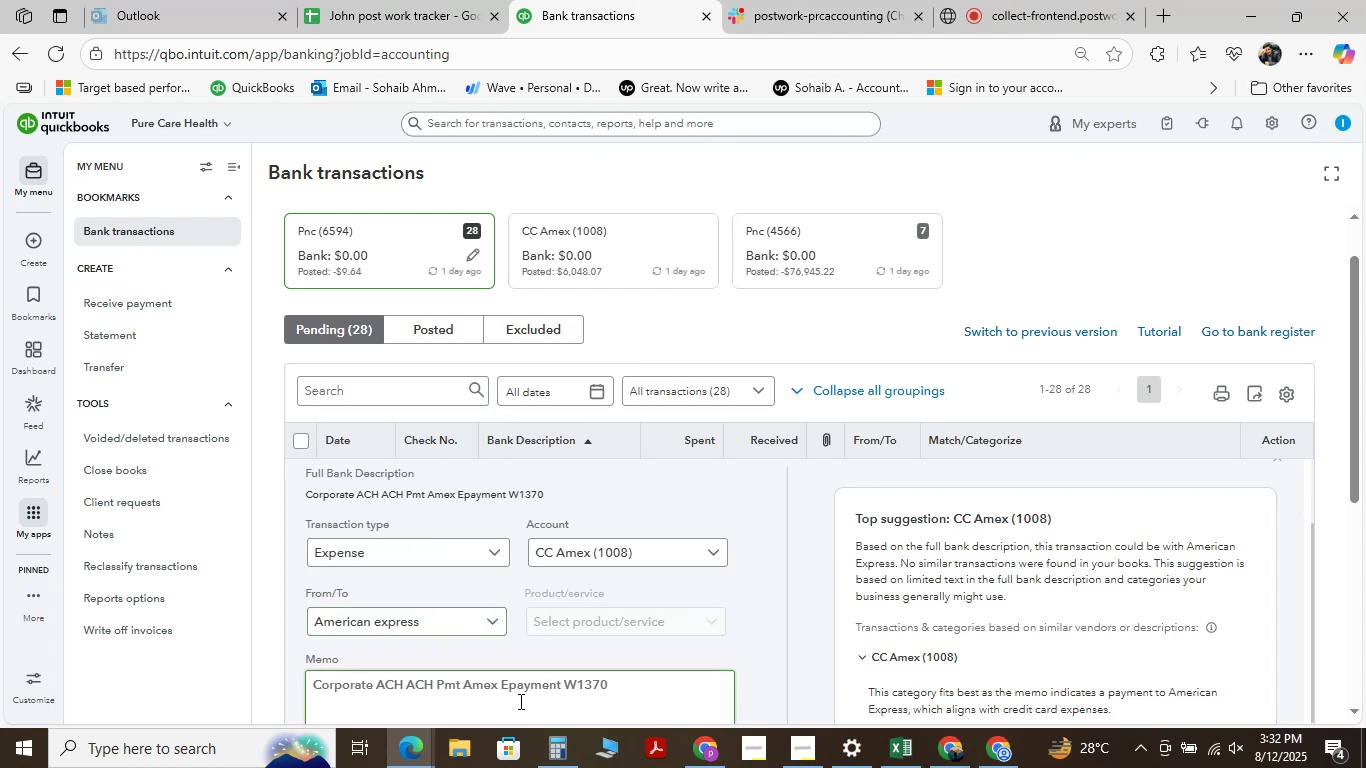 
left_click_drag(start_coordinate=[560, 683], to_coordinate=[246, 668])
 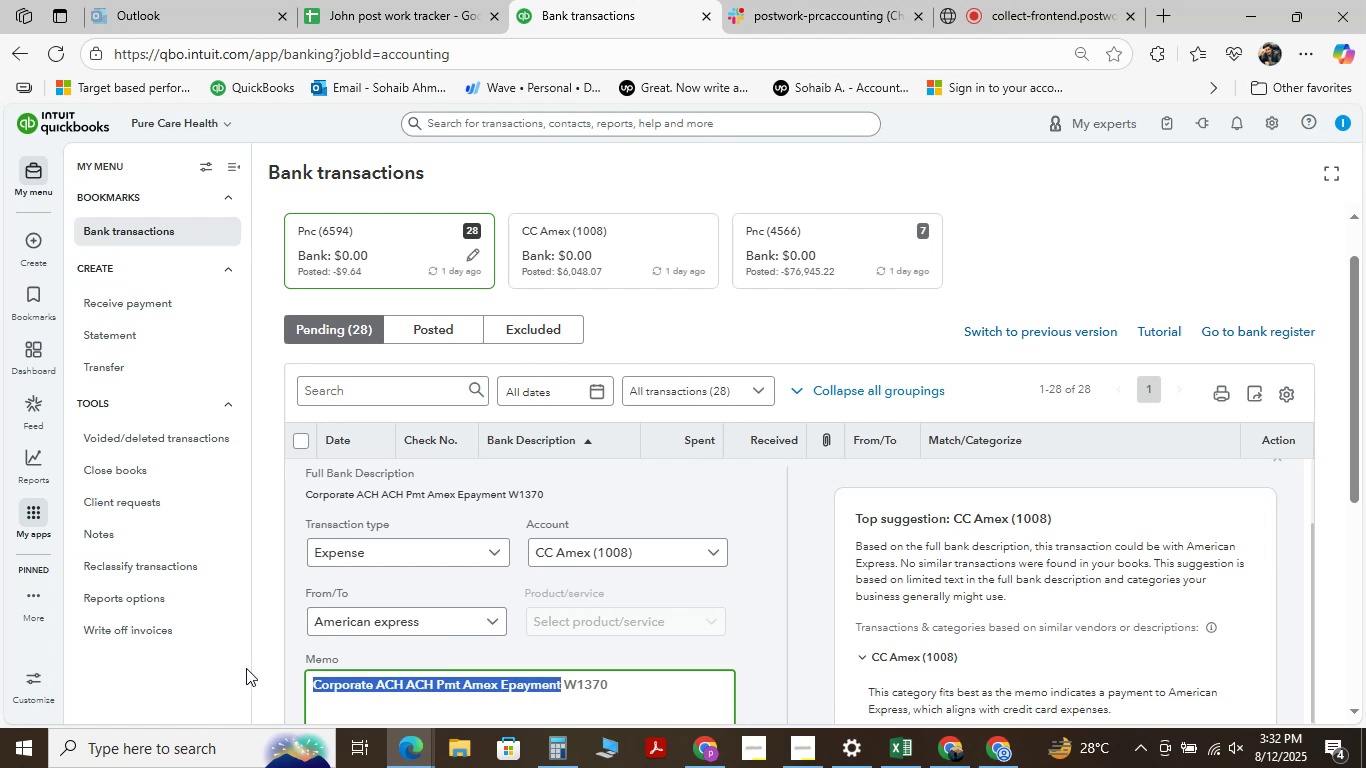 
key(Control+C)
 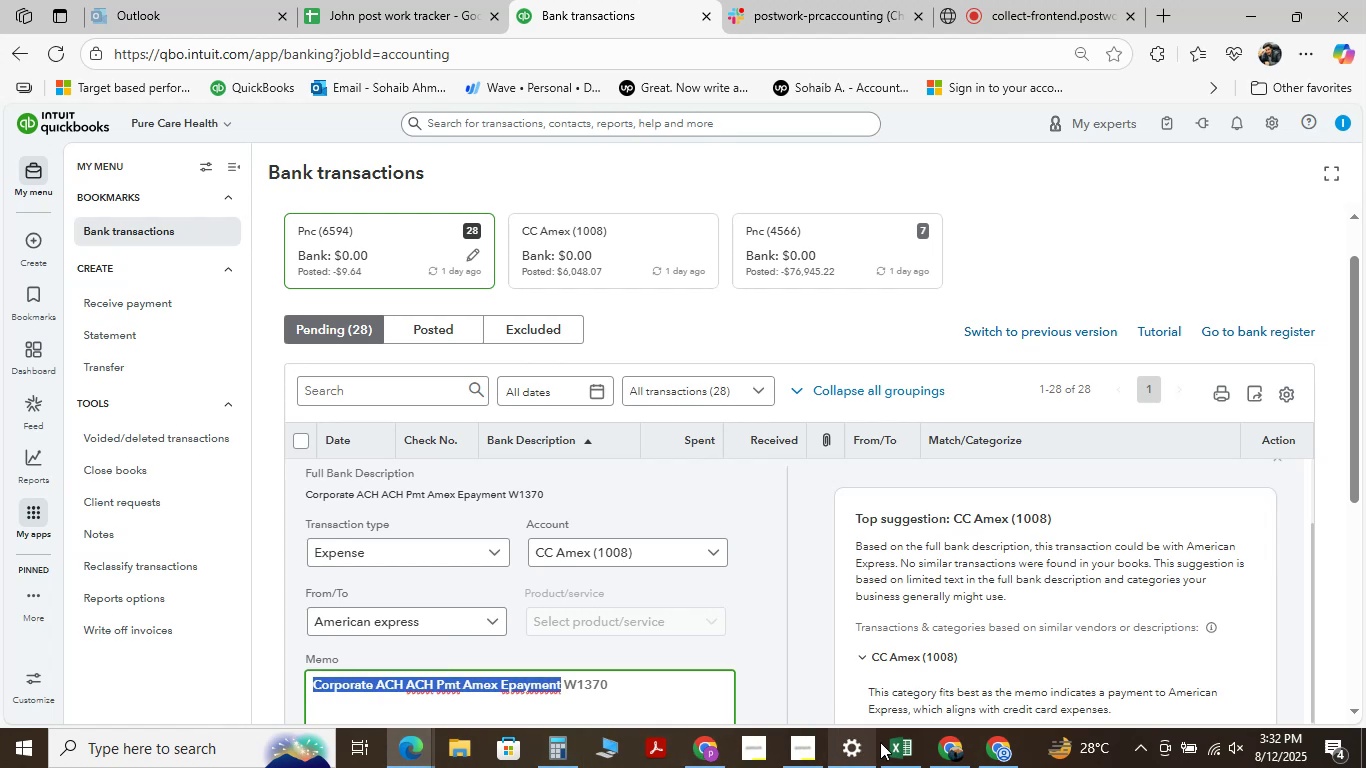 
left_click([892, 750])
 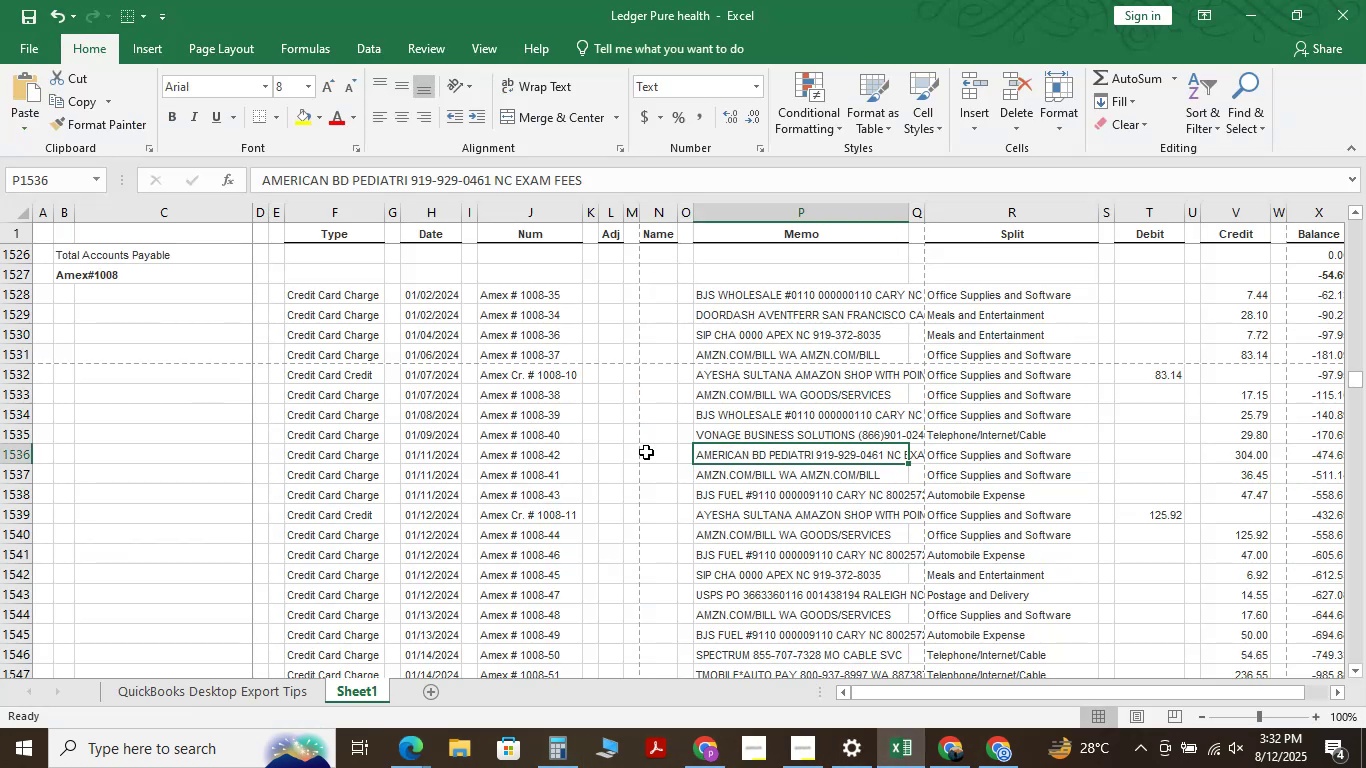 
key(Control+F)
 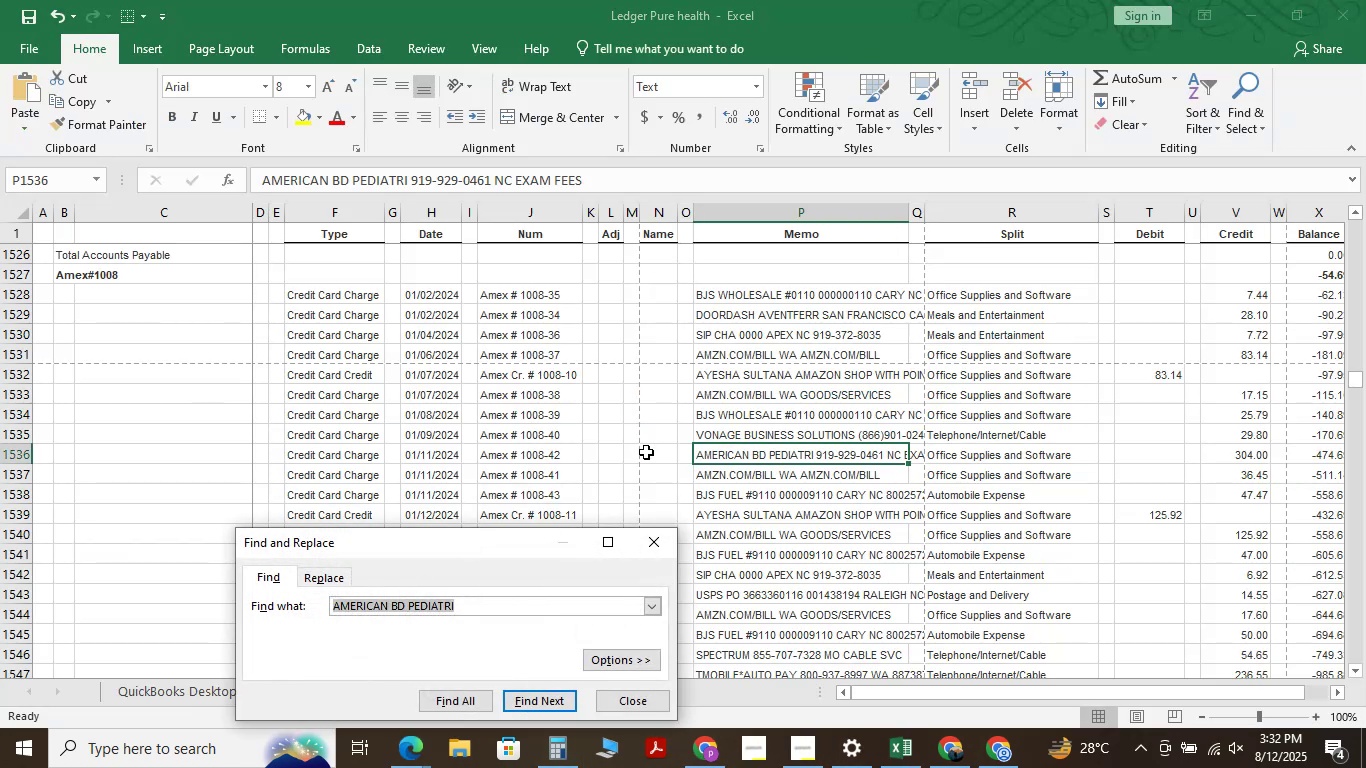 
key(Space)
 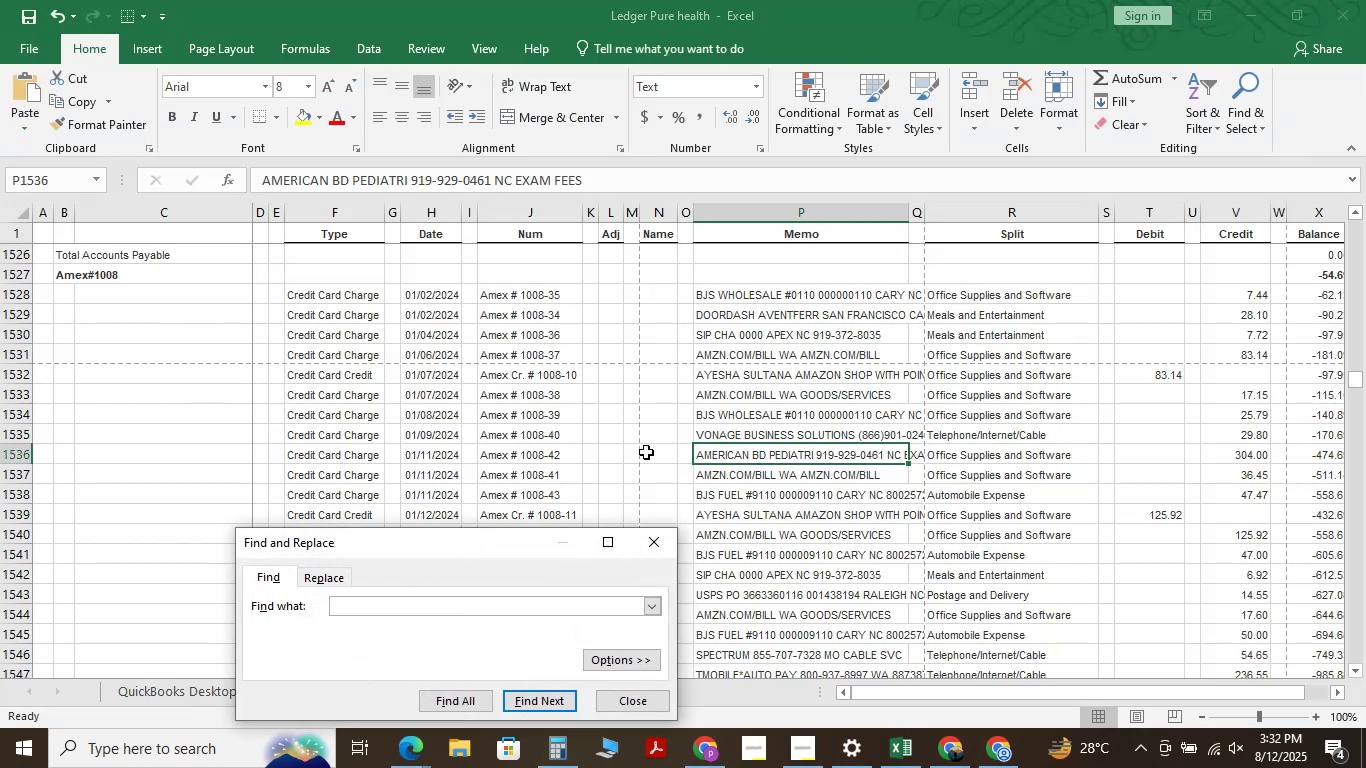 
key(Backspace)
 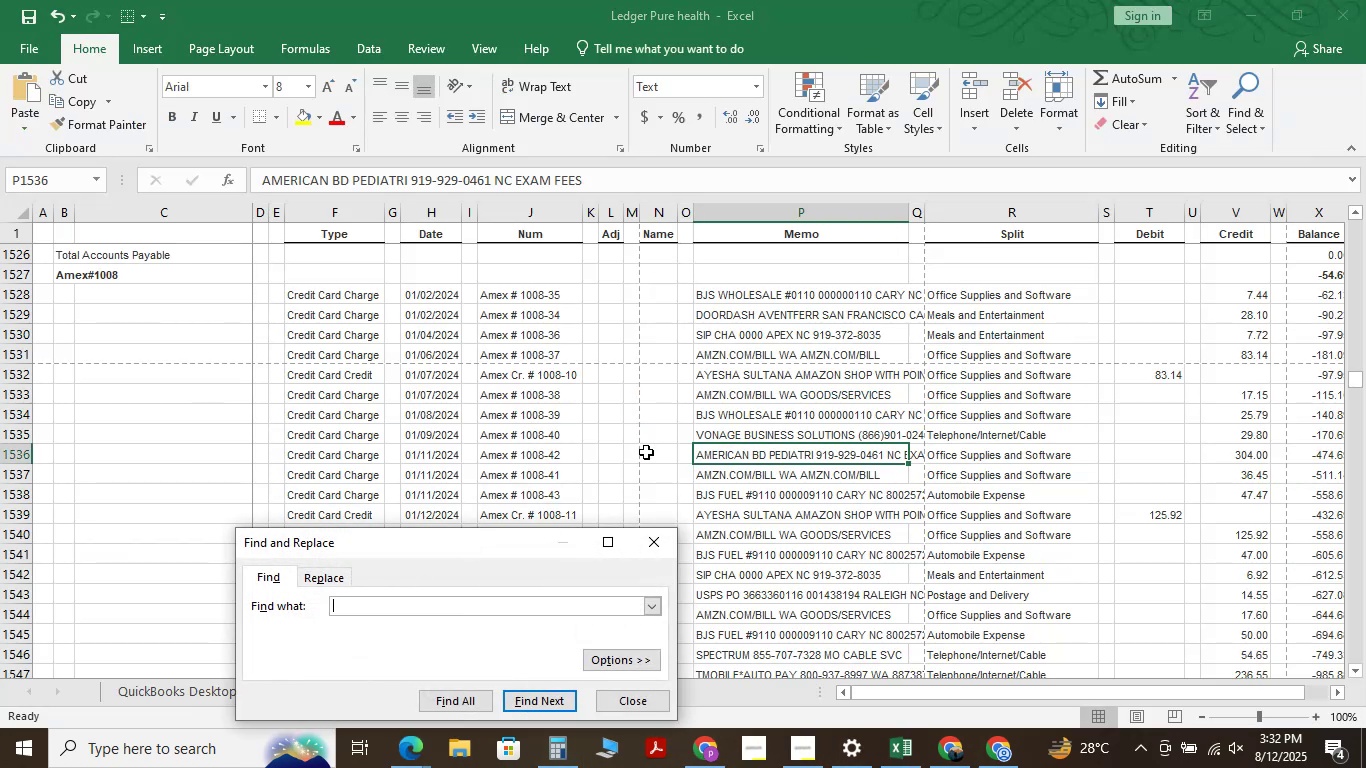 
key(Control+V)
 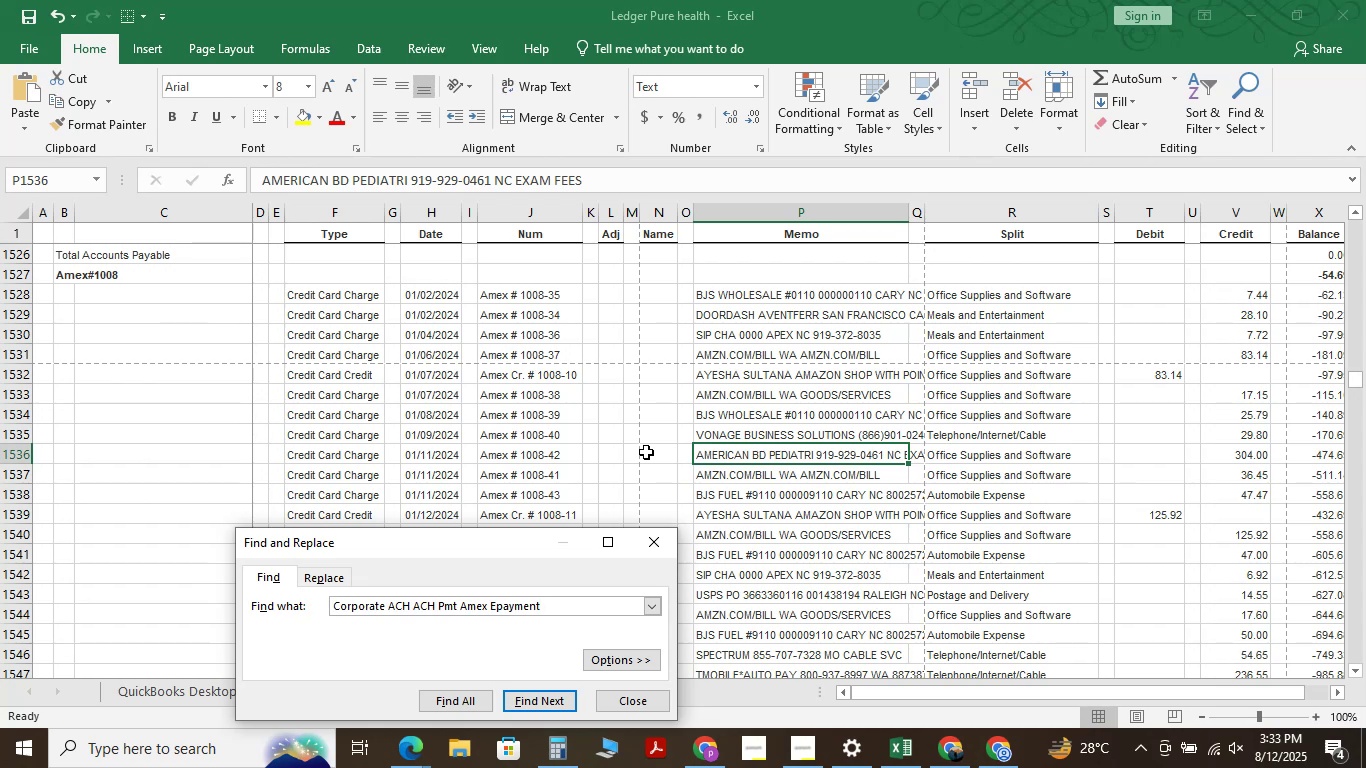 
key(NumpadEnter)
 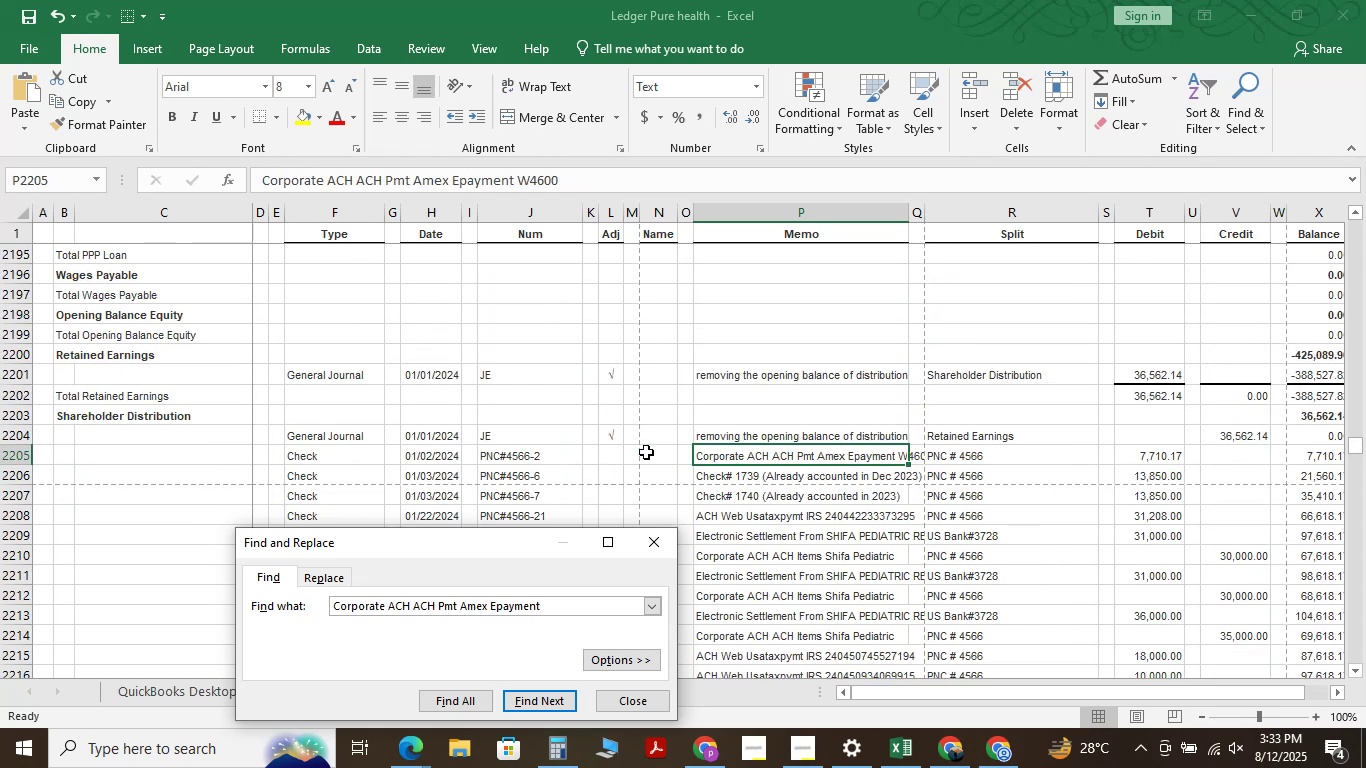 
key(NumpadEnter)
 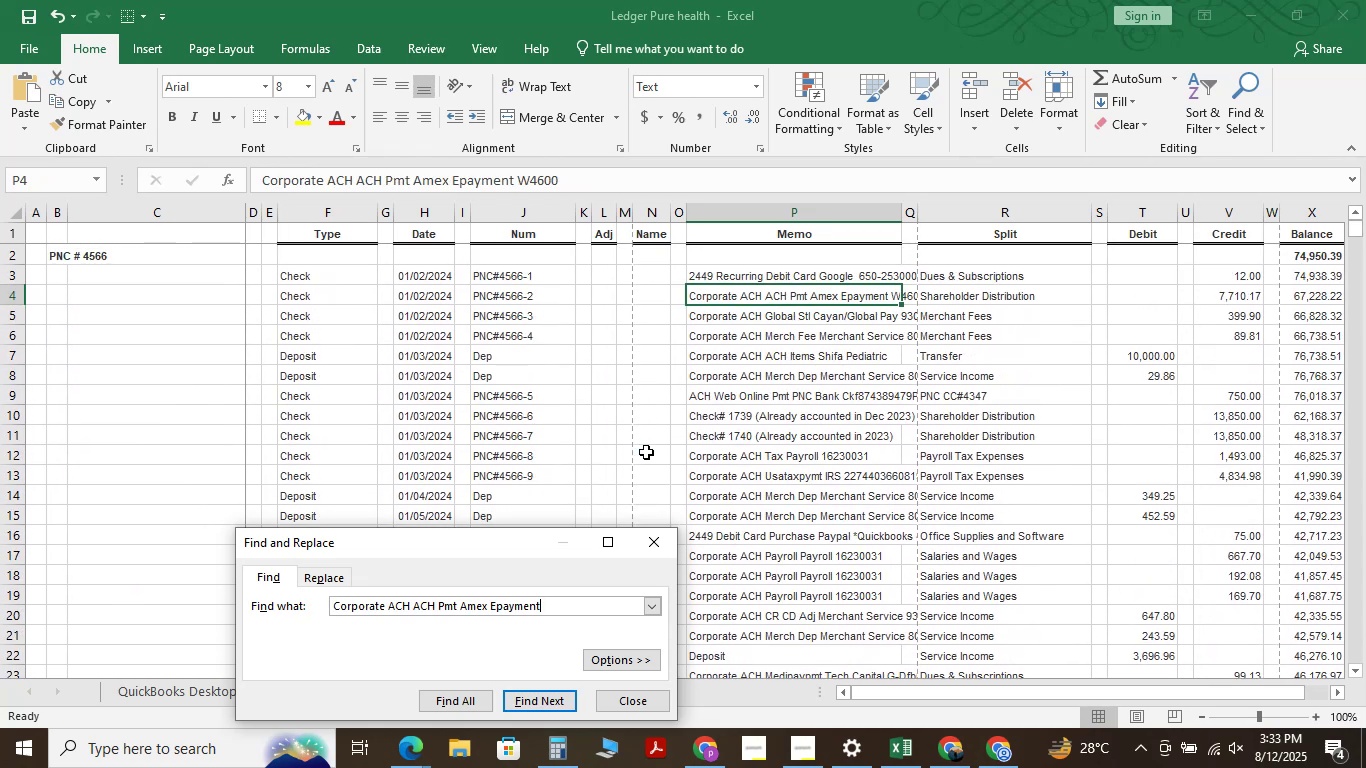 
wait(5.89)
 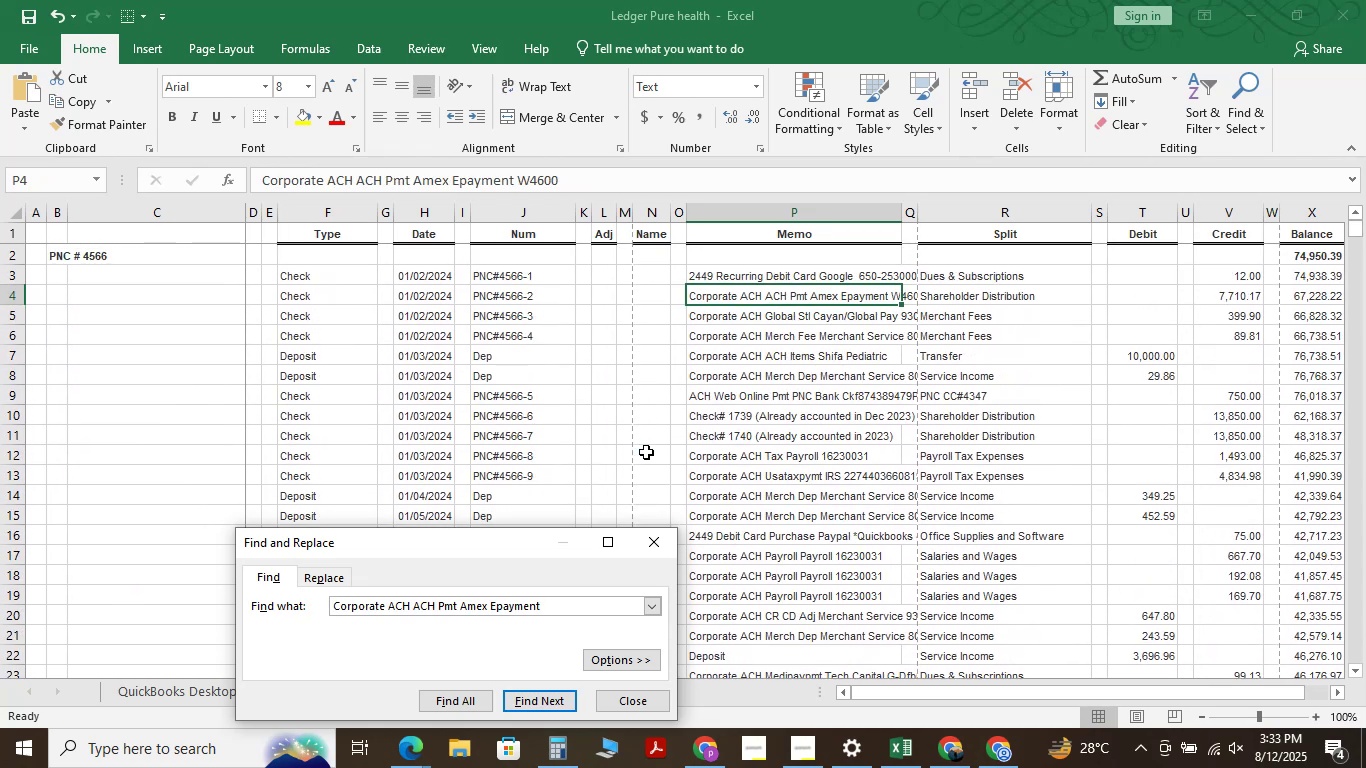 
key(NumpadEnter)
 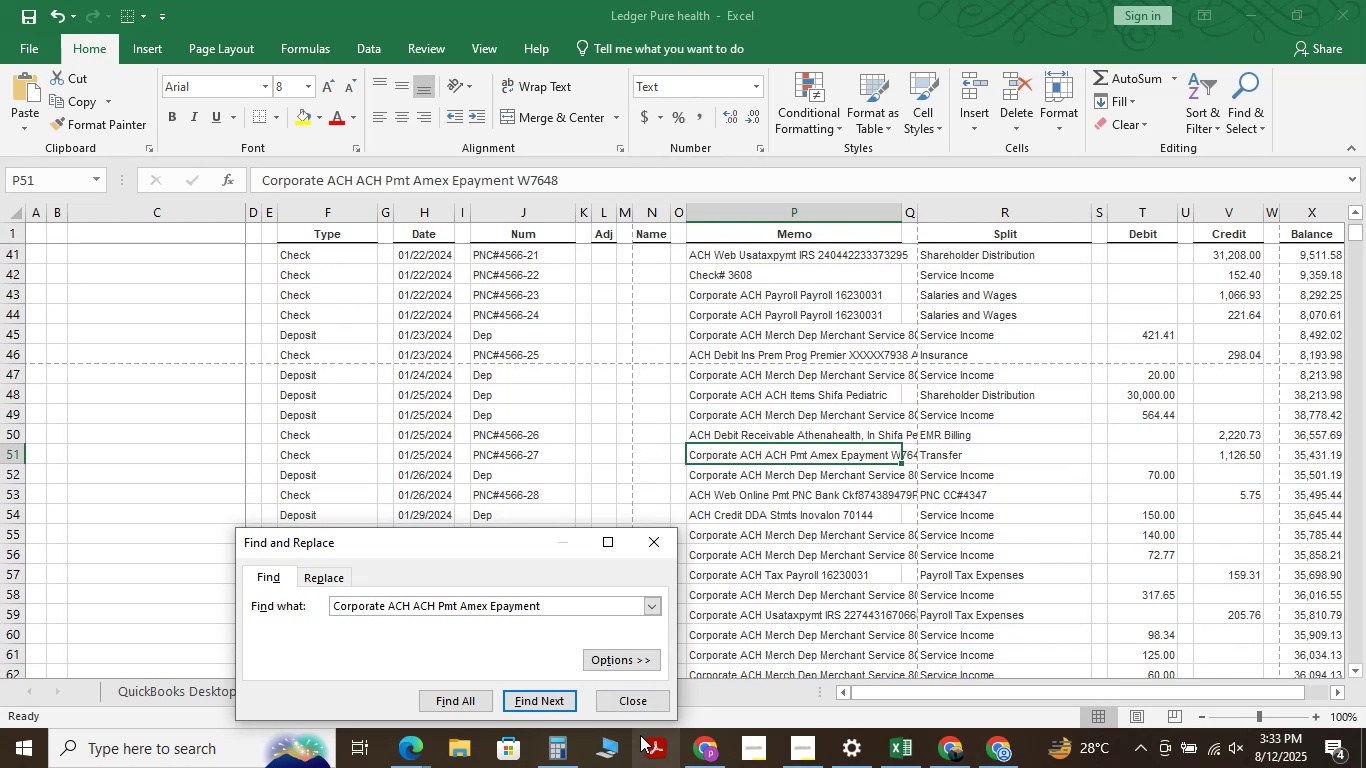 
left_click([636, 701])
 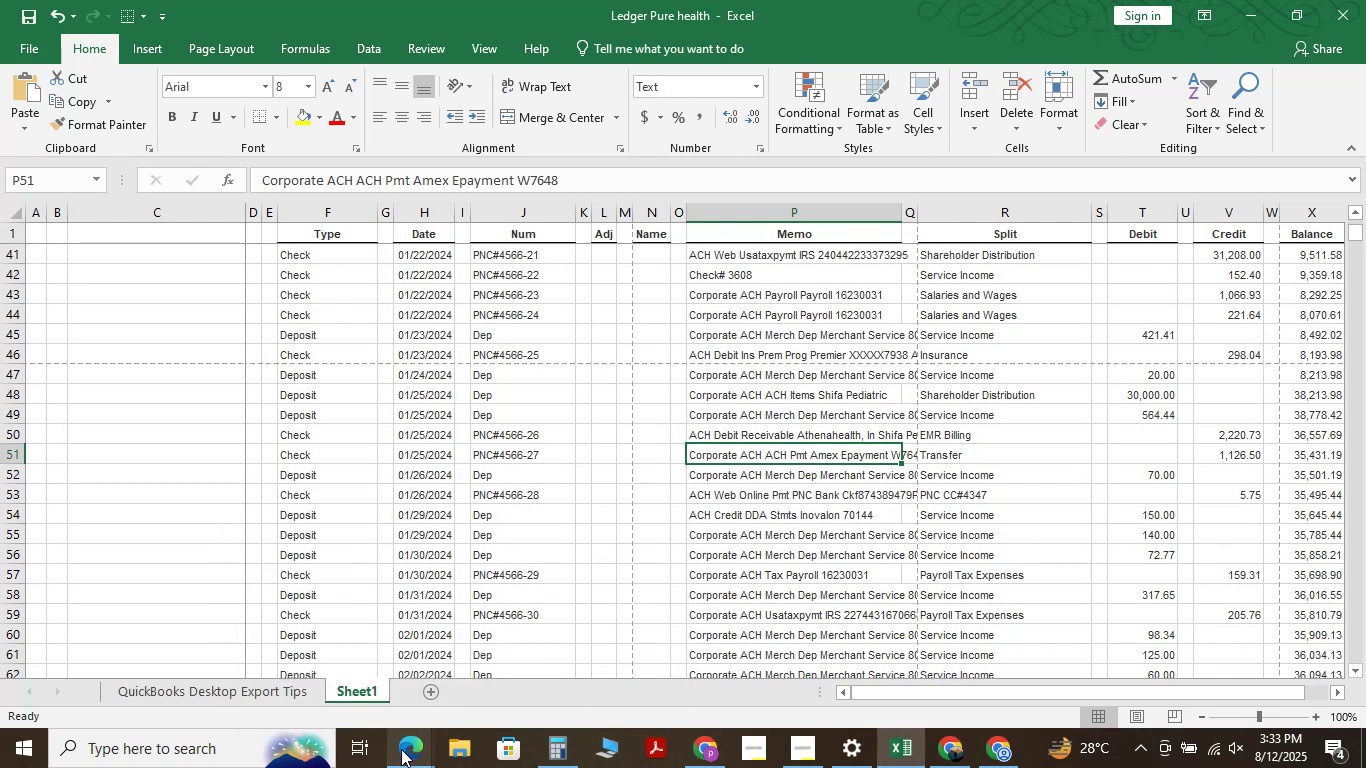 
left_click([351, 661])
 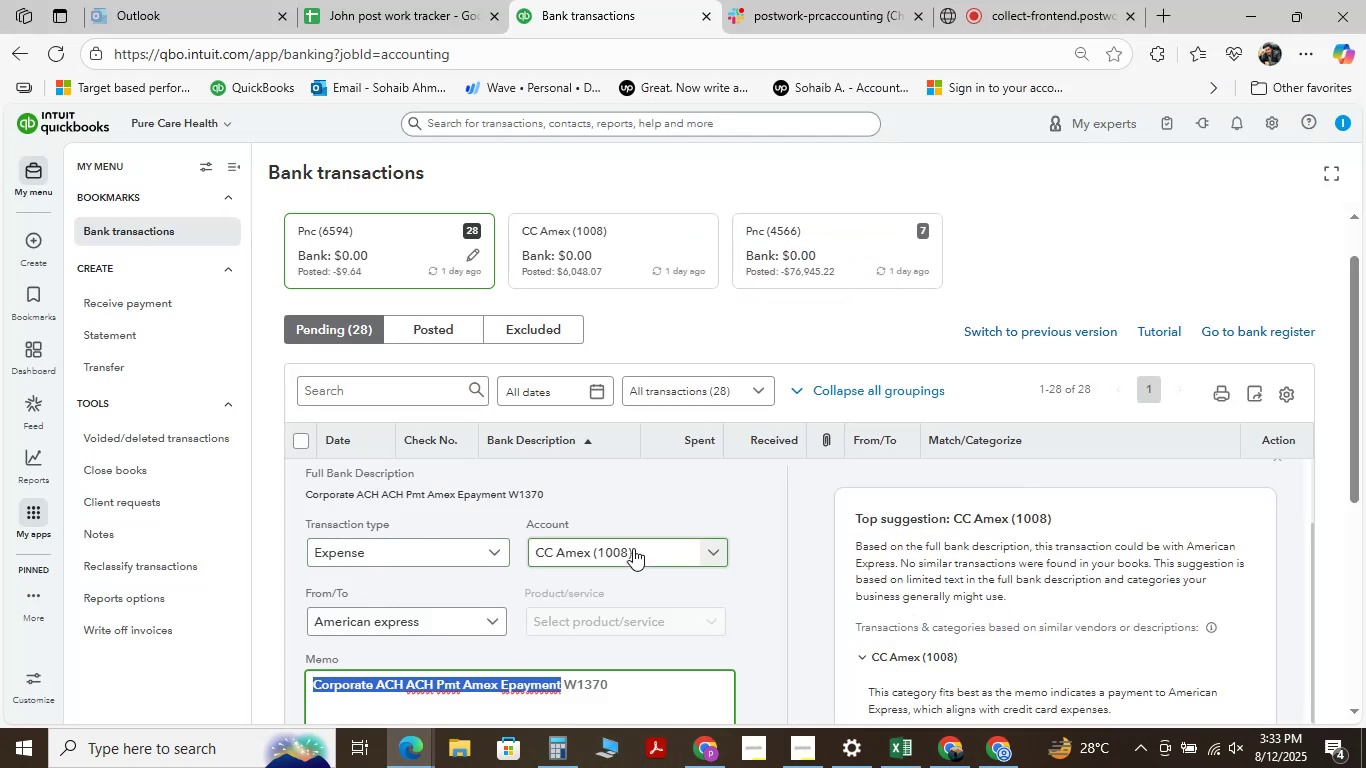 
left_click([639, 545])
 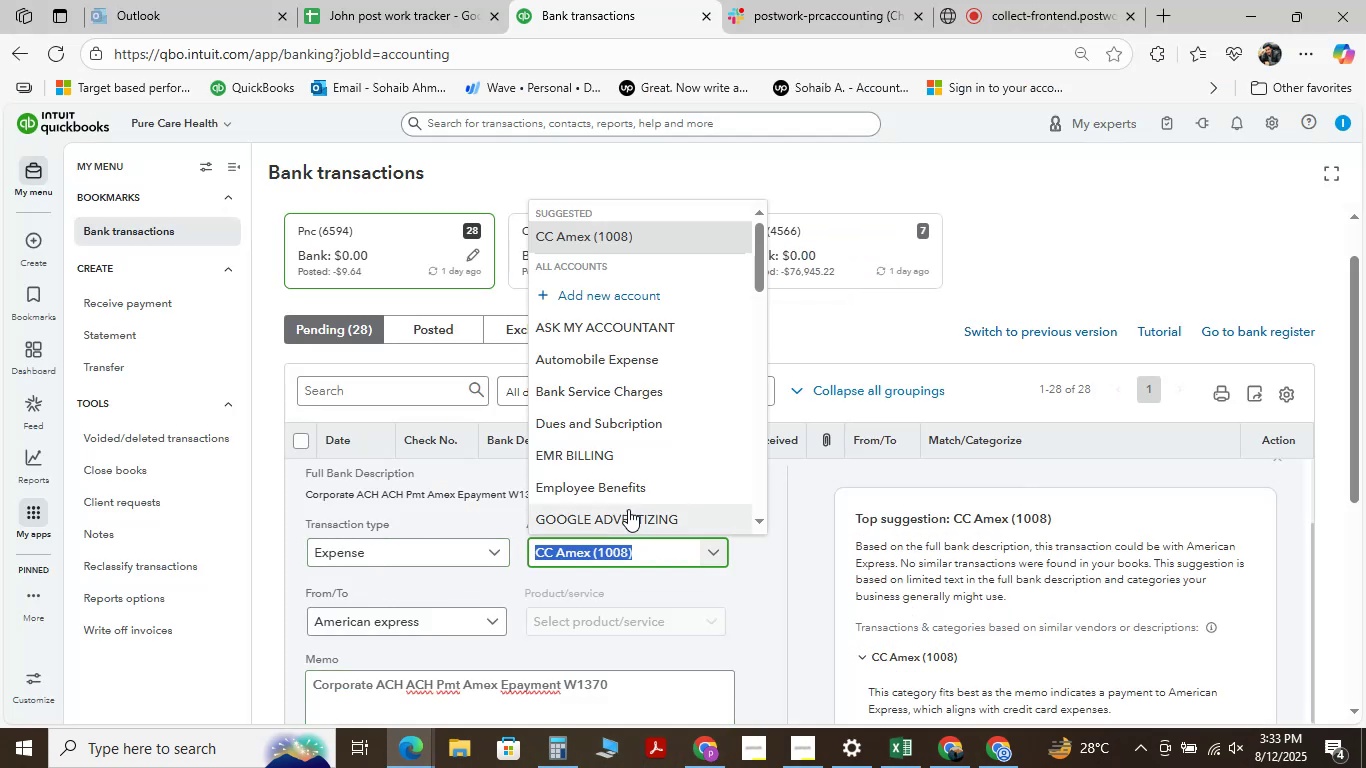 
type( )
key(Backspace)
type(shar)
 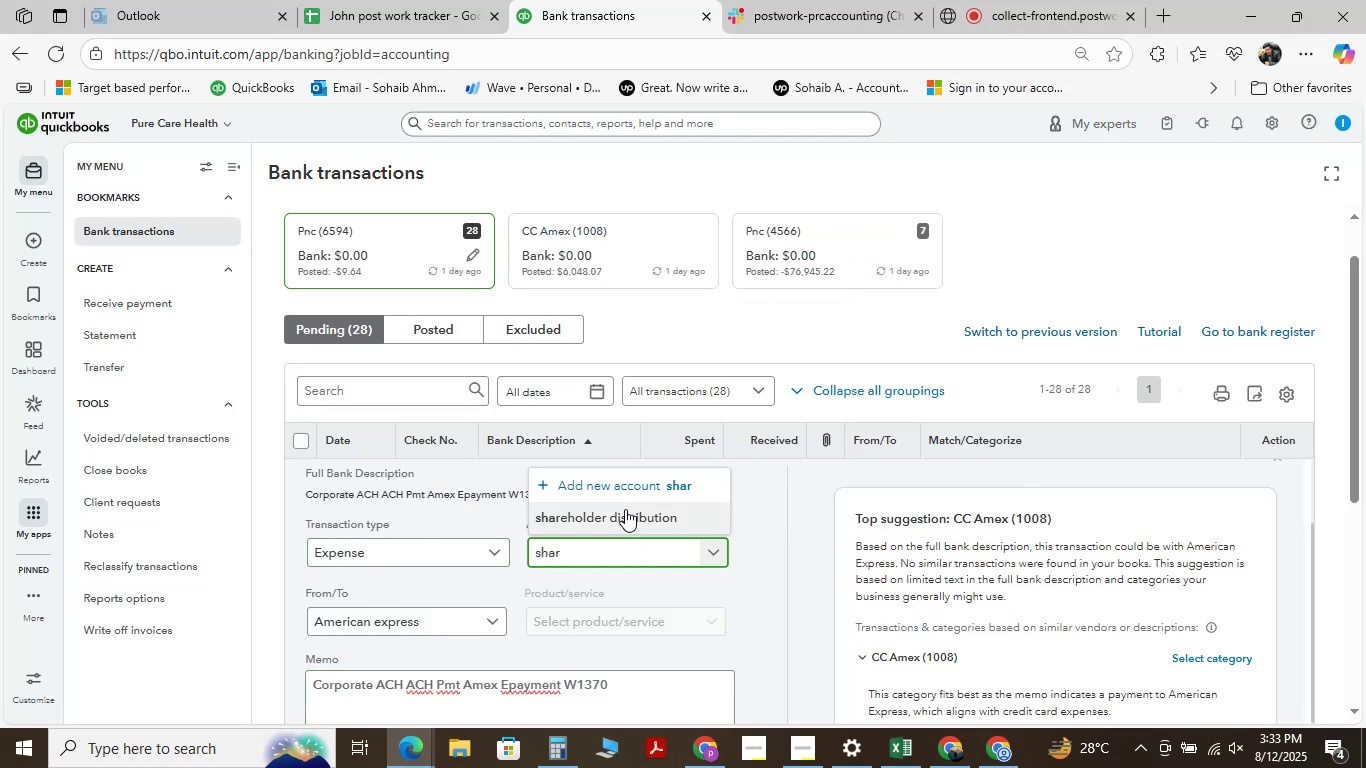 
left_click([625, 509])
 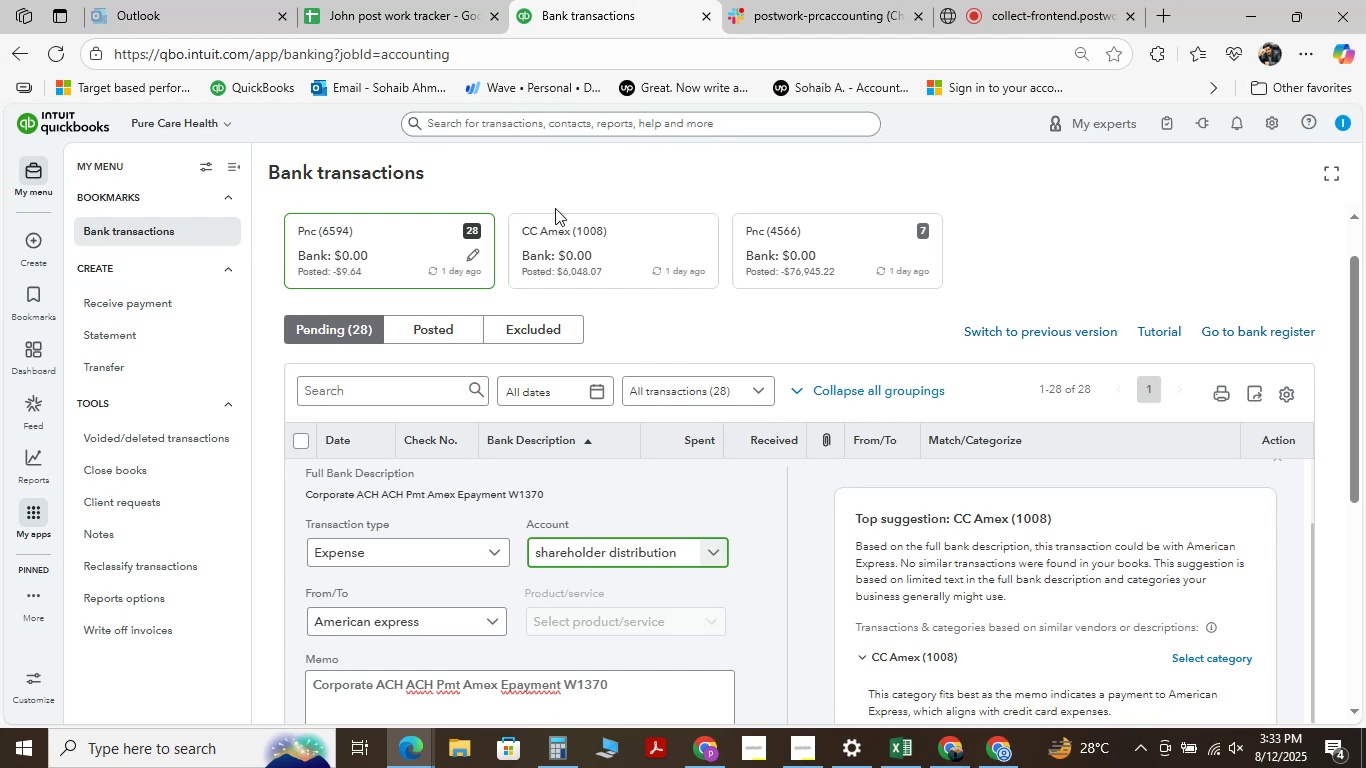 
scroll: coordinate [633, 285], scroll_direction: down, amount: 3.0
 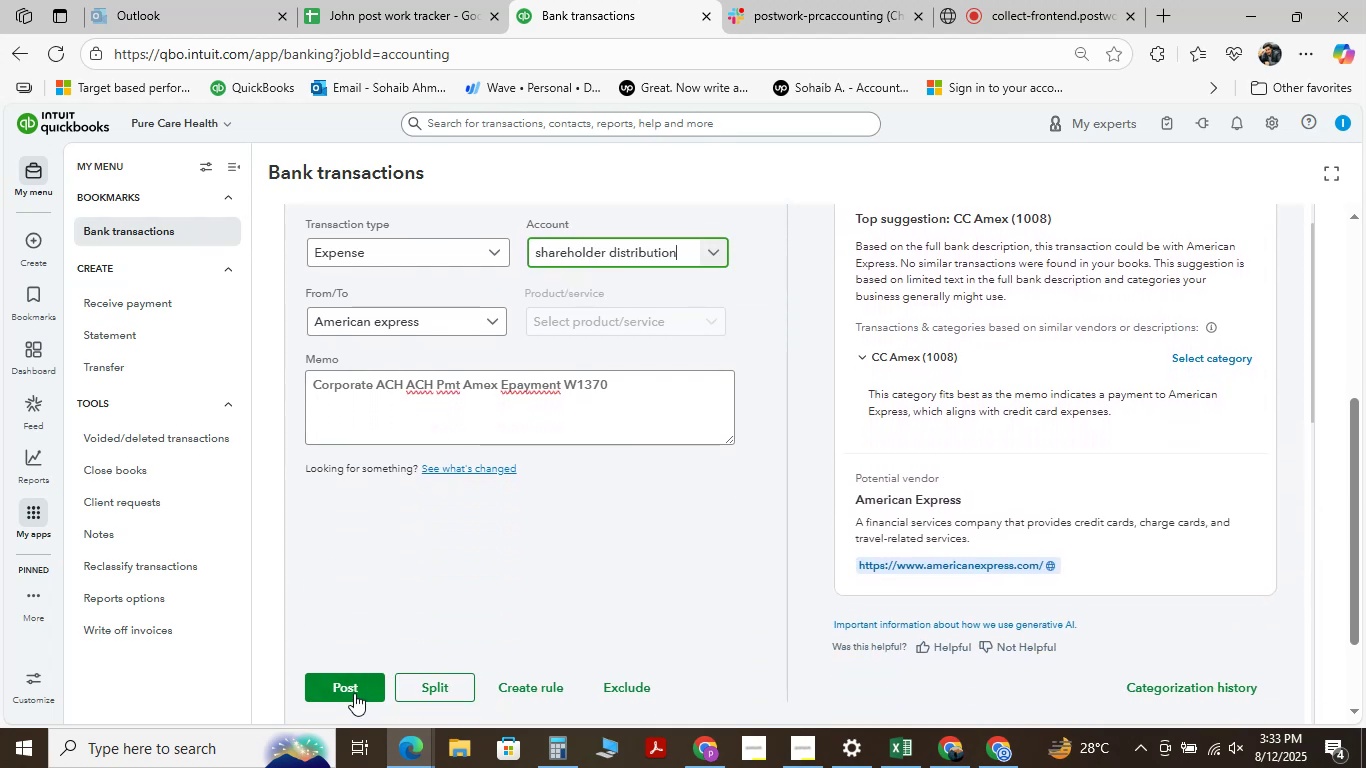 
left_click([345, 692])
 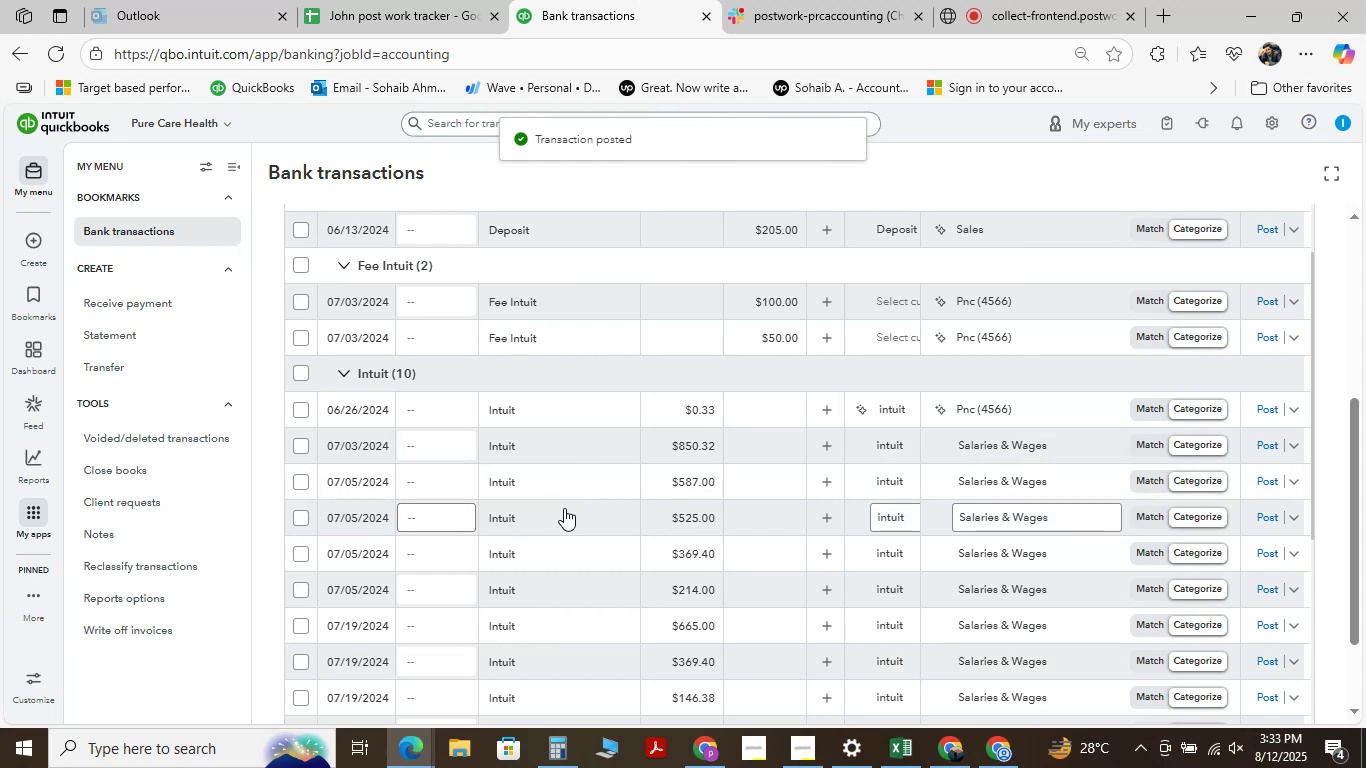 
wait(11.68)
 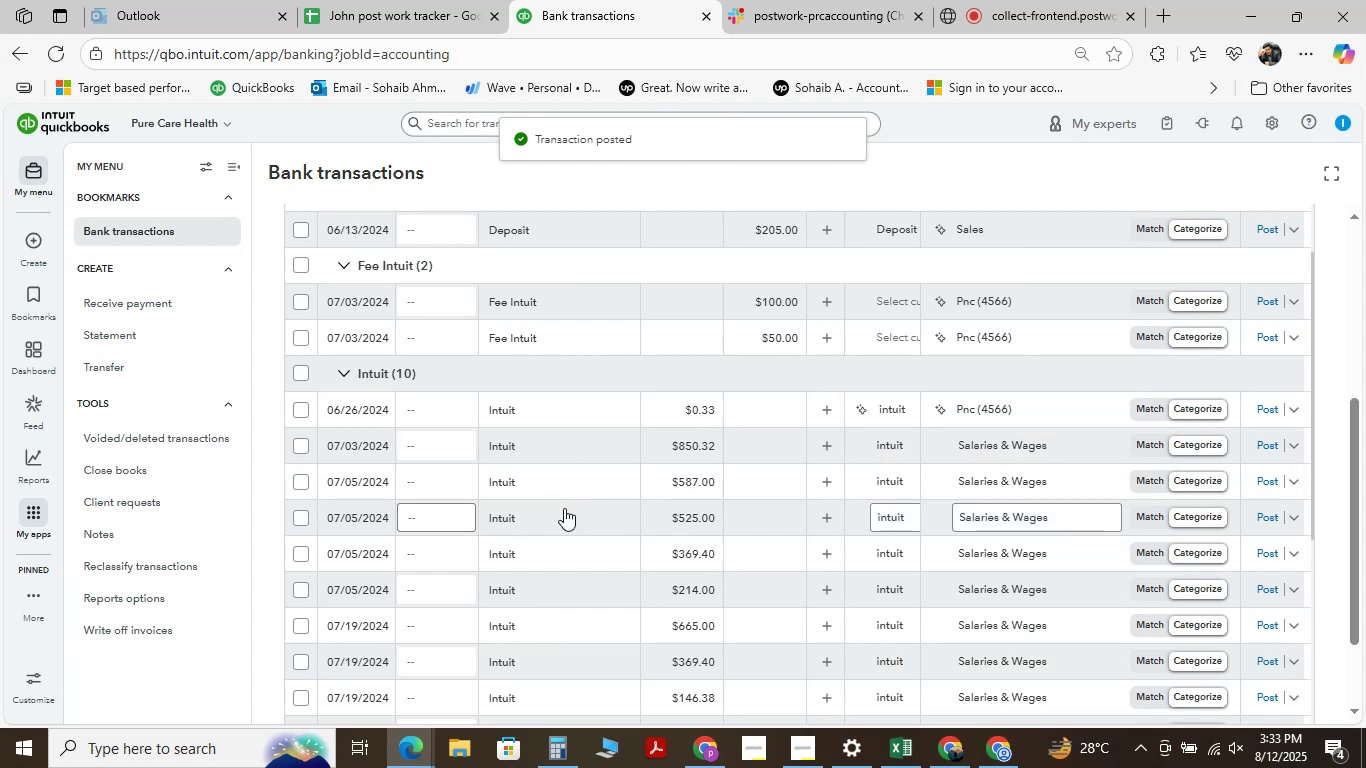 
scroll: coordinate [527, 406], scroll_direction: down, amount: 1.0
 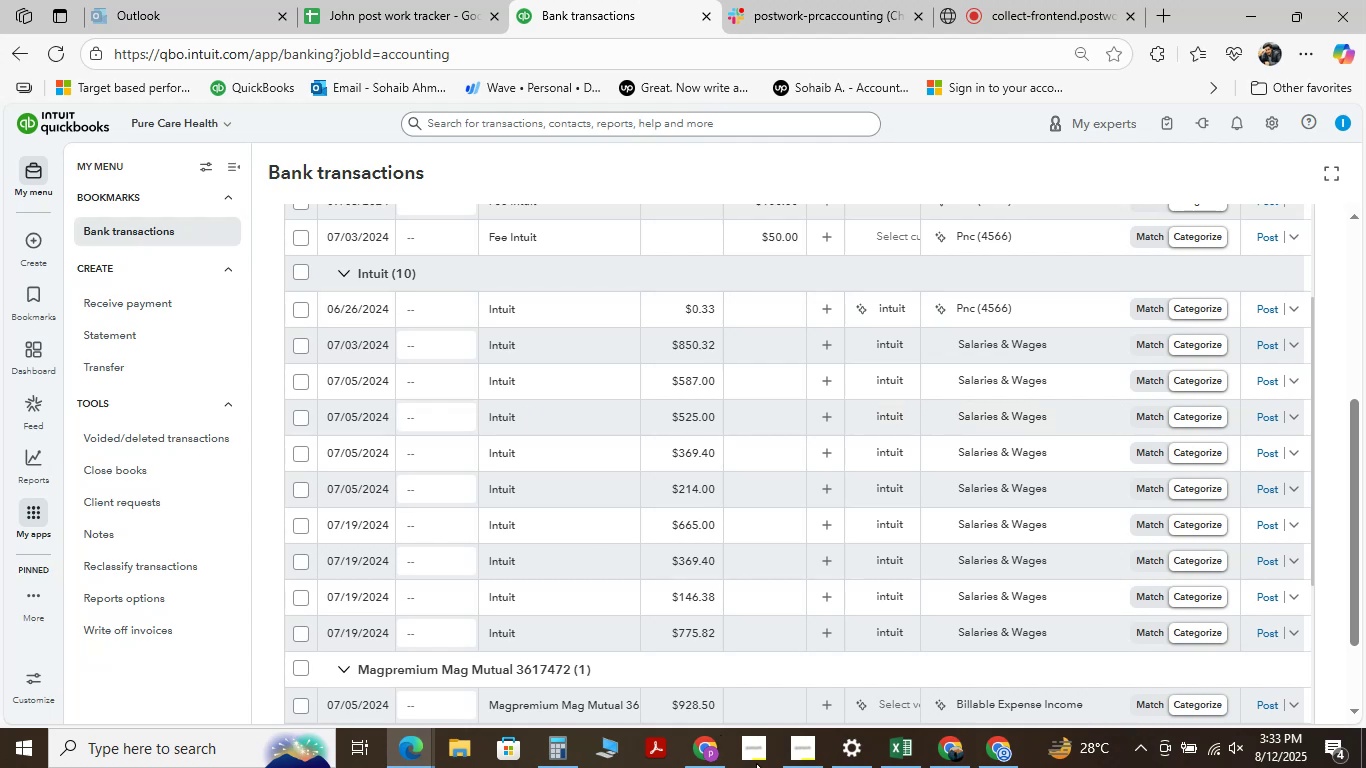 
wait(6.02)
 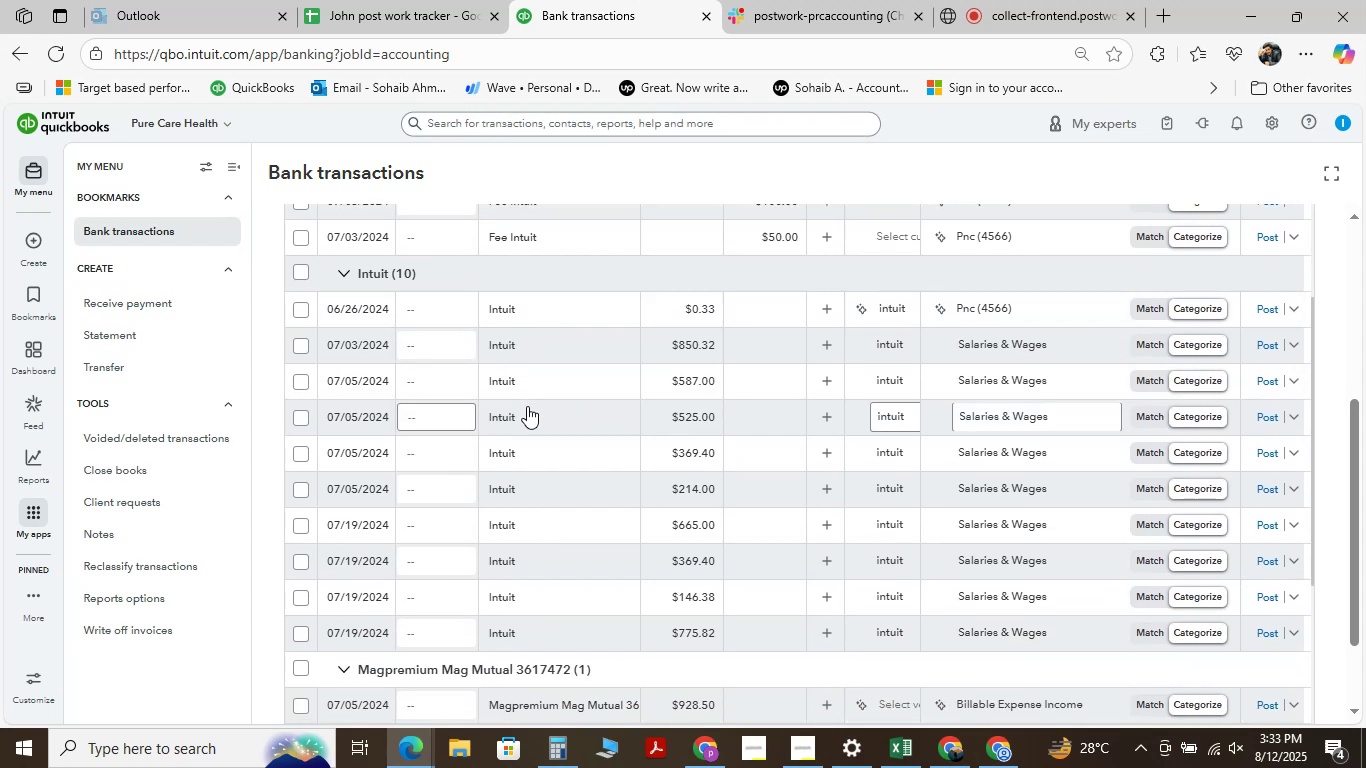 
key(Control+F)
 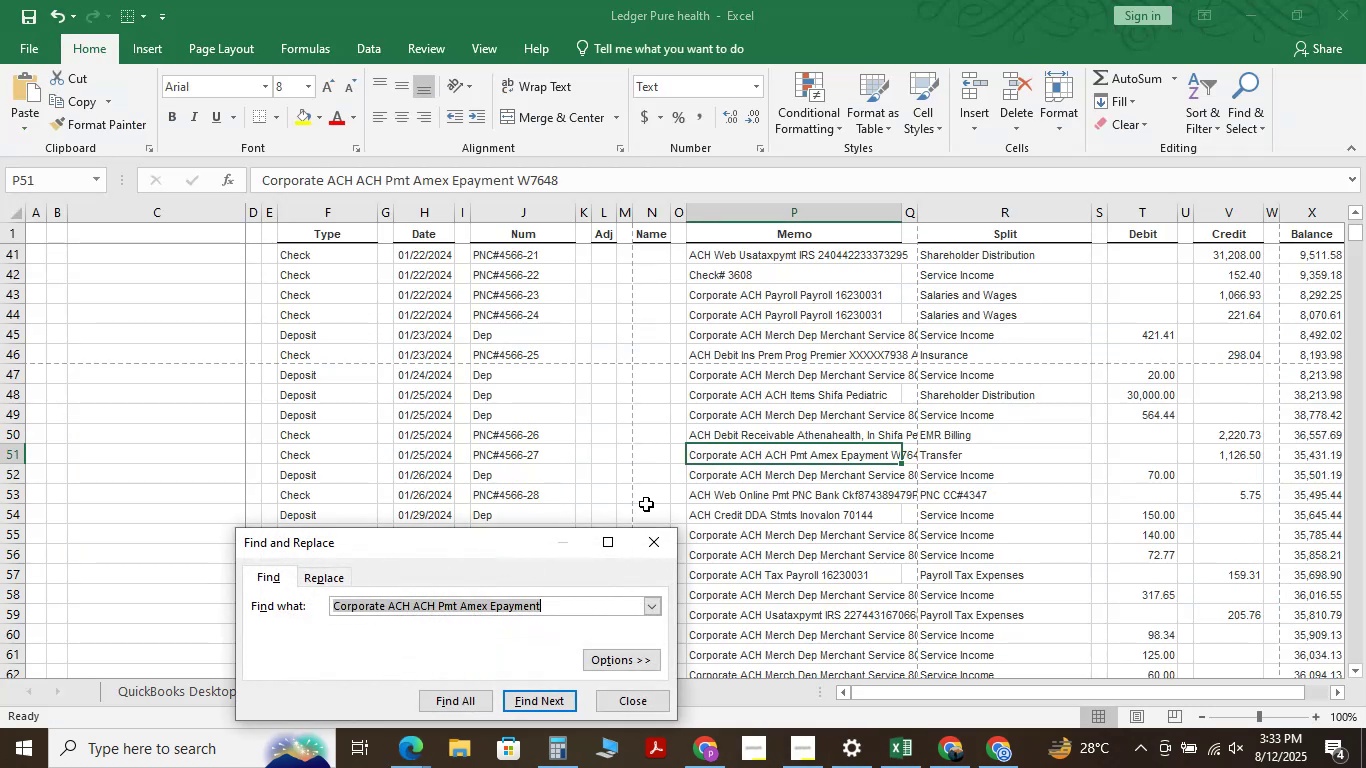 
key(Space)
 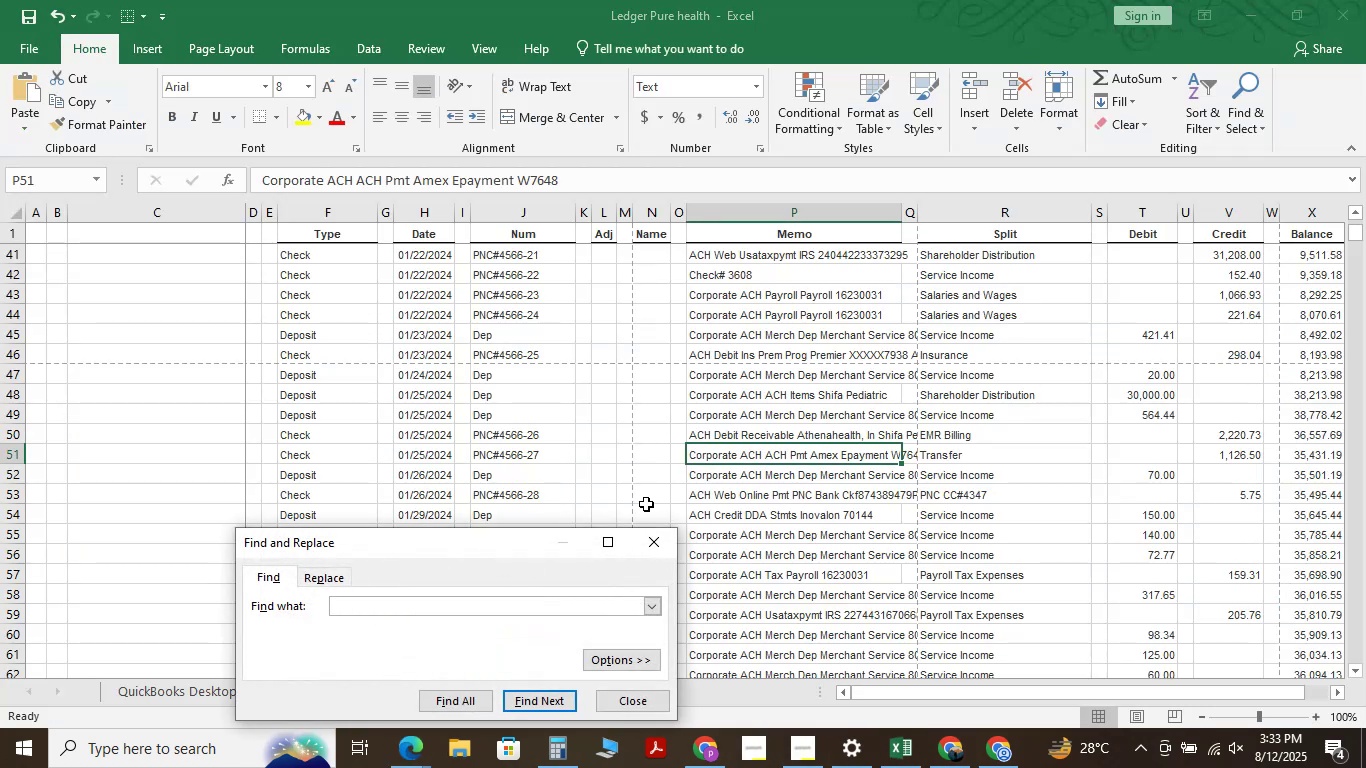 
key(Backspace)
 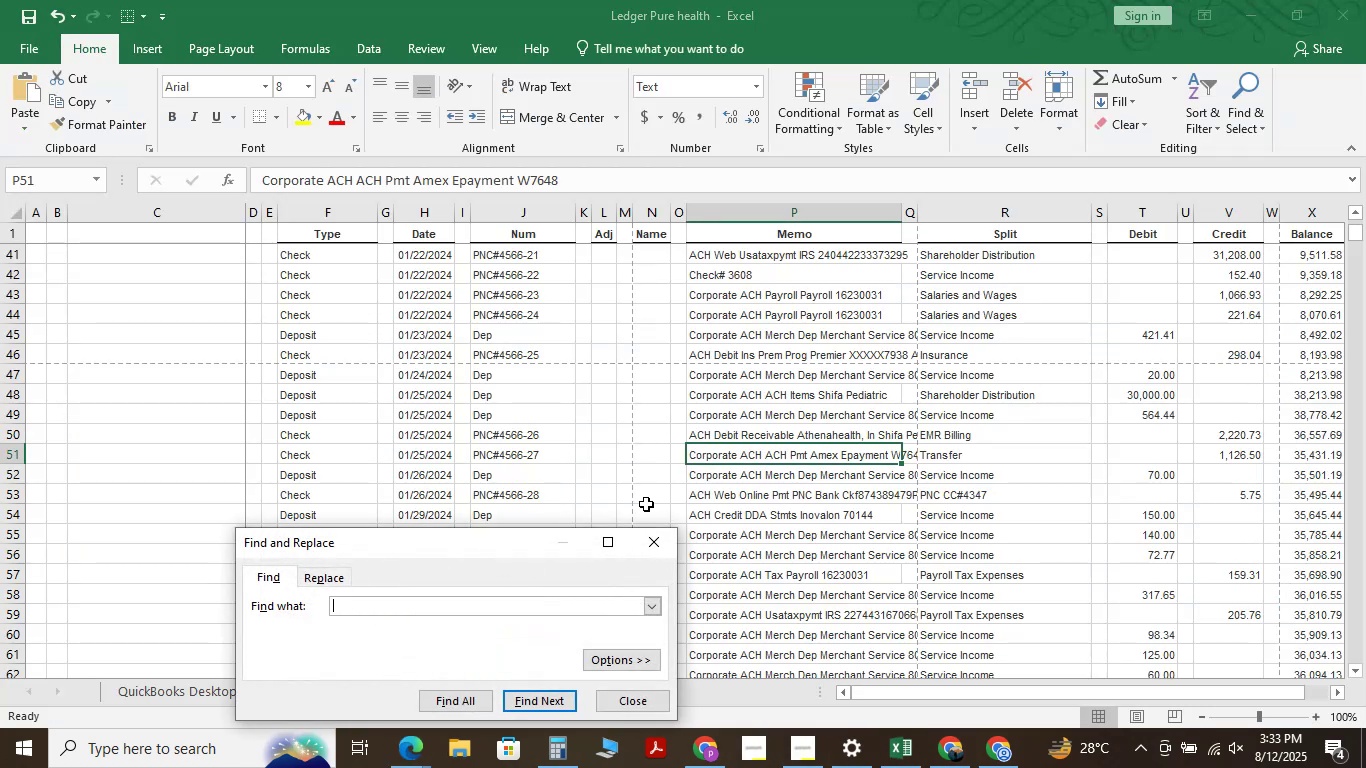 
key(Control+V)
 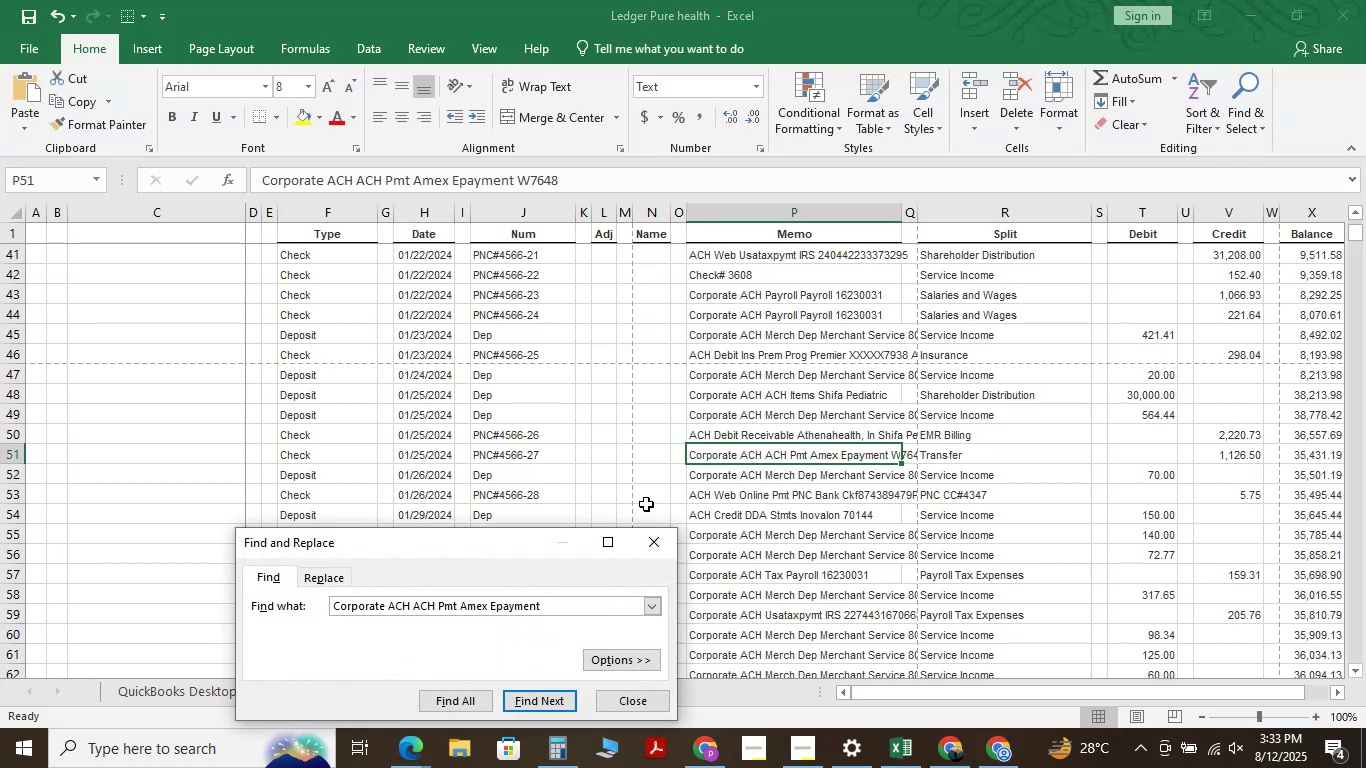 
hold_key(key=ControlLeft, duration=0.77)
 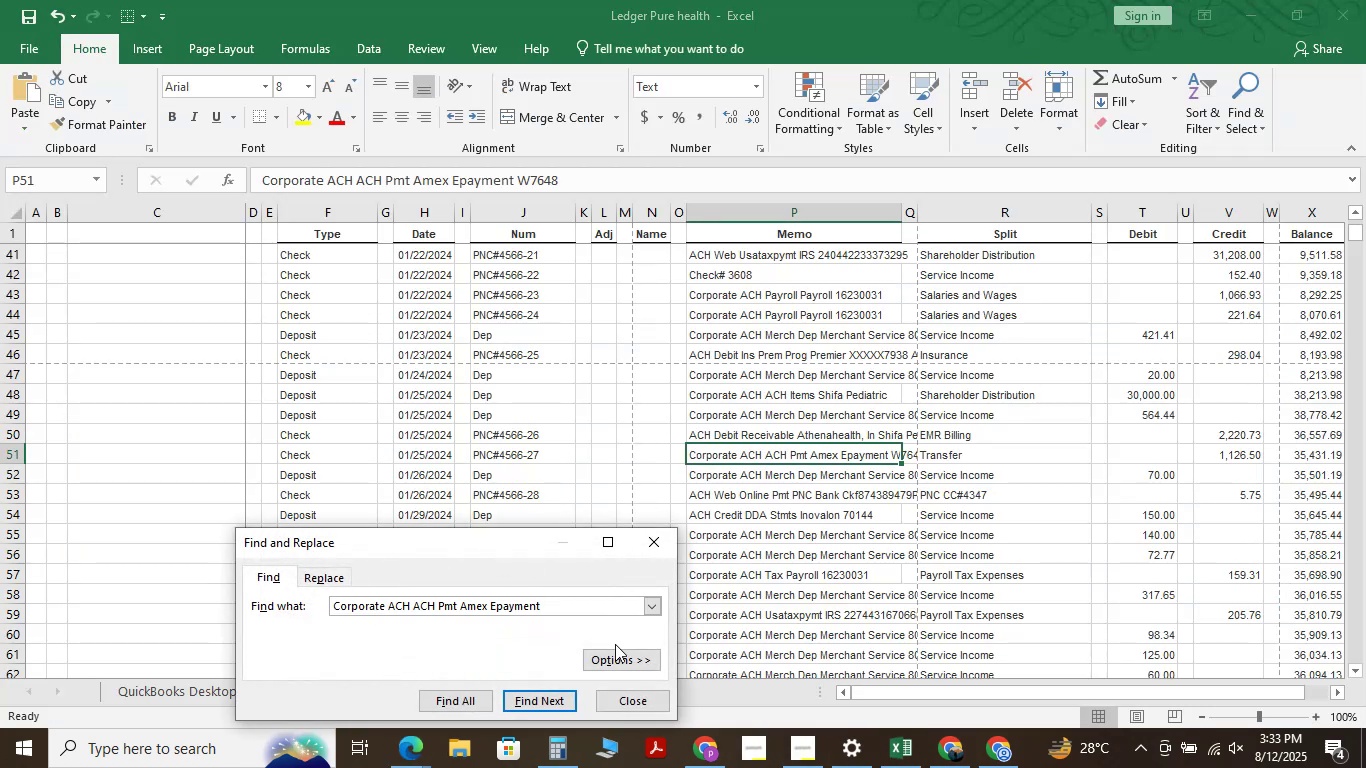 
left_click_drag(start_coordinate=[557, 610], to_coordinate=[236, 610])
 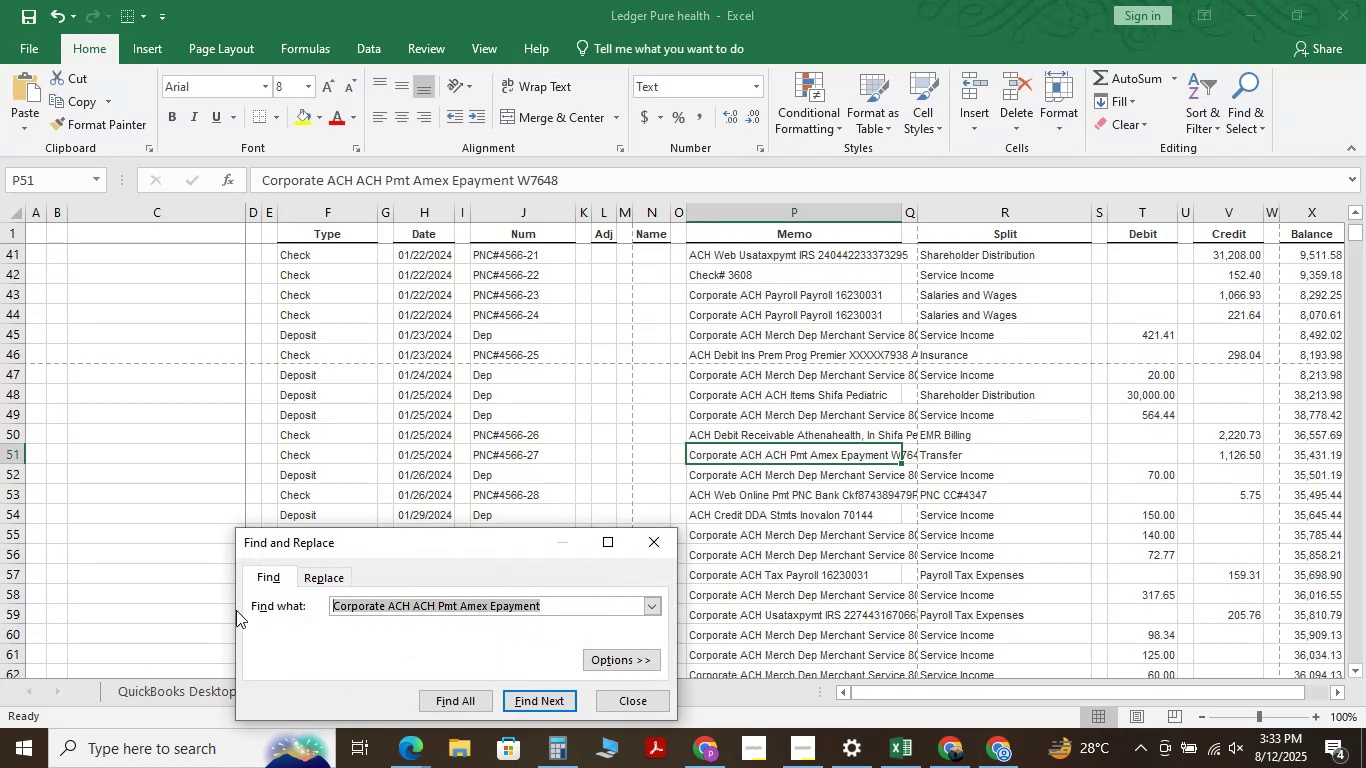 
type( intuit)
key(NumpadEnter)
 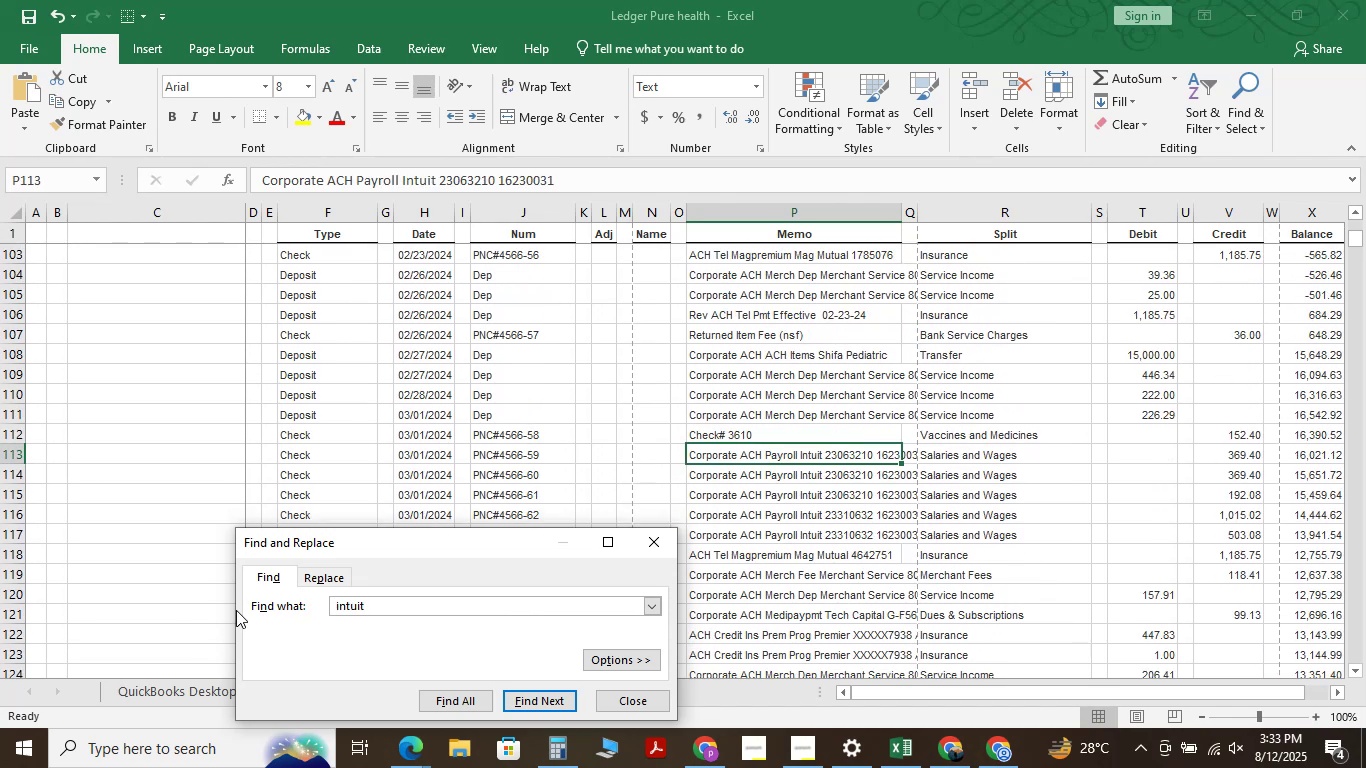 
key(NumpadEnter)
 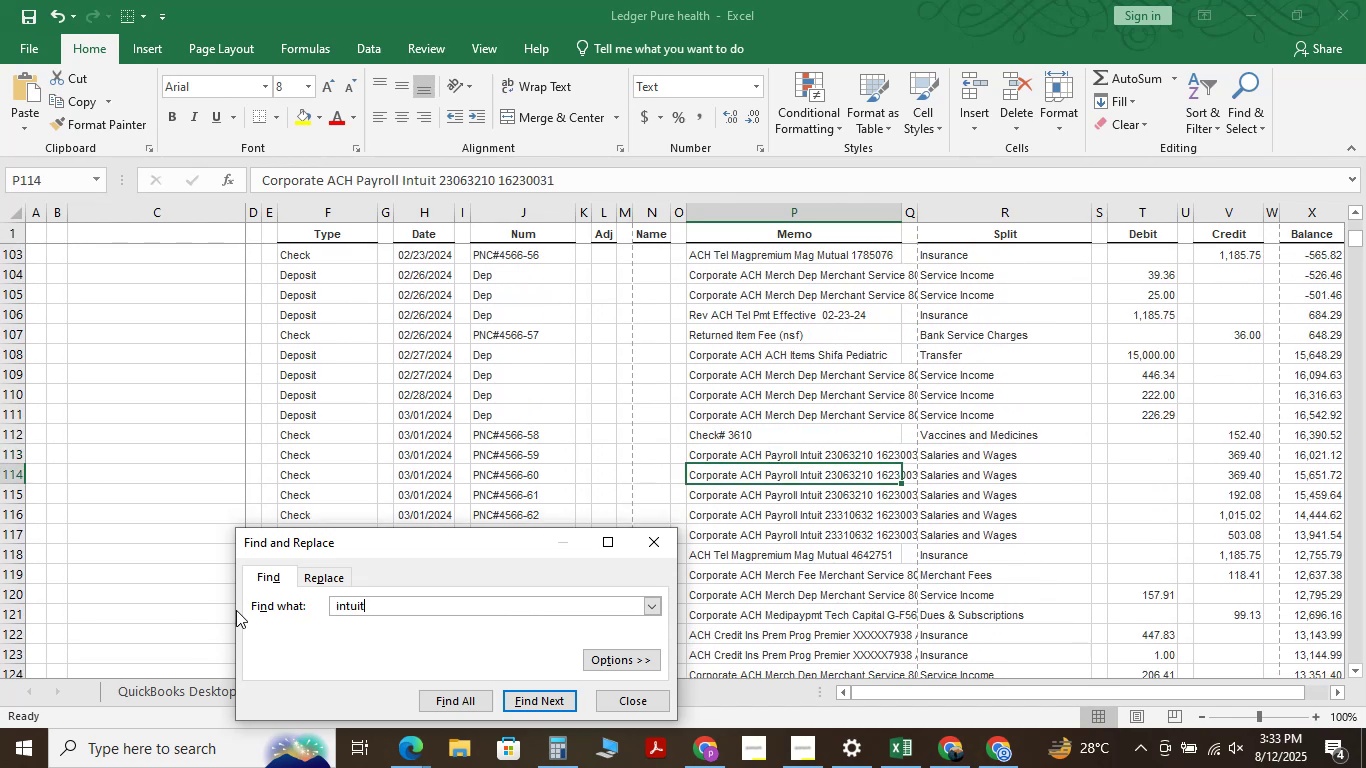 
key(NumpadEnter)
 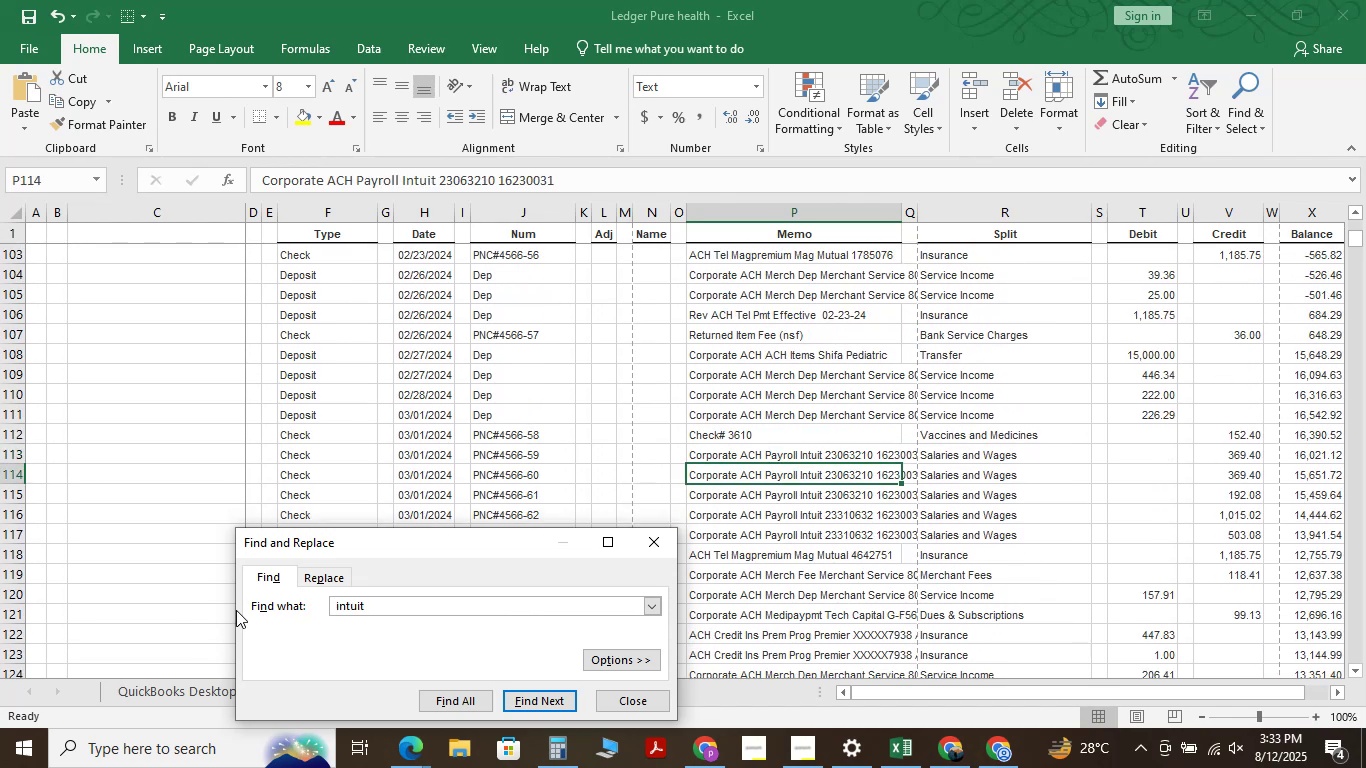 
key(NumpadEnter)
 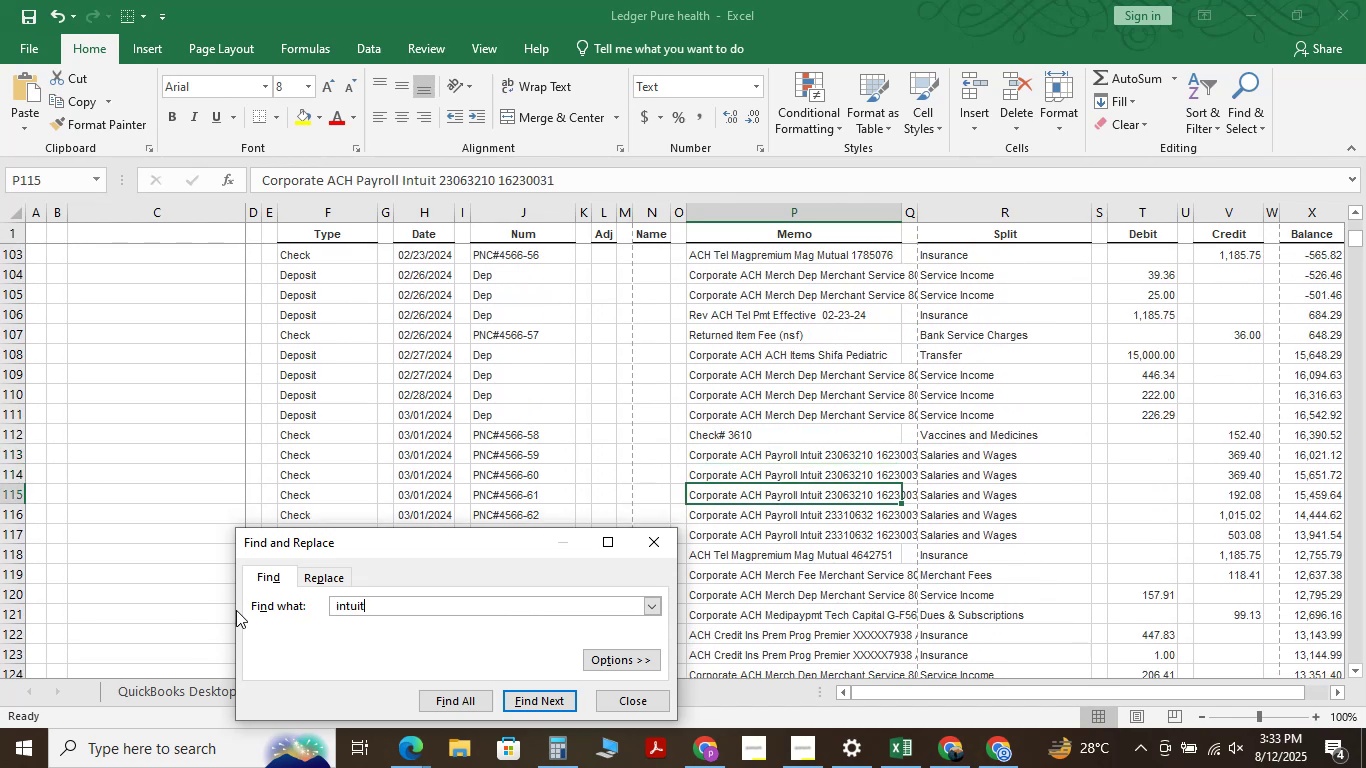 
key(NumpadEnter)
 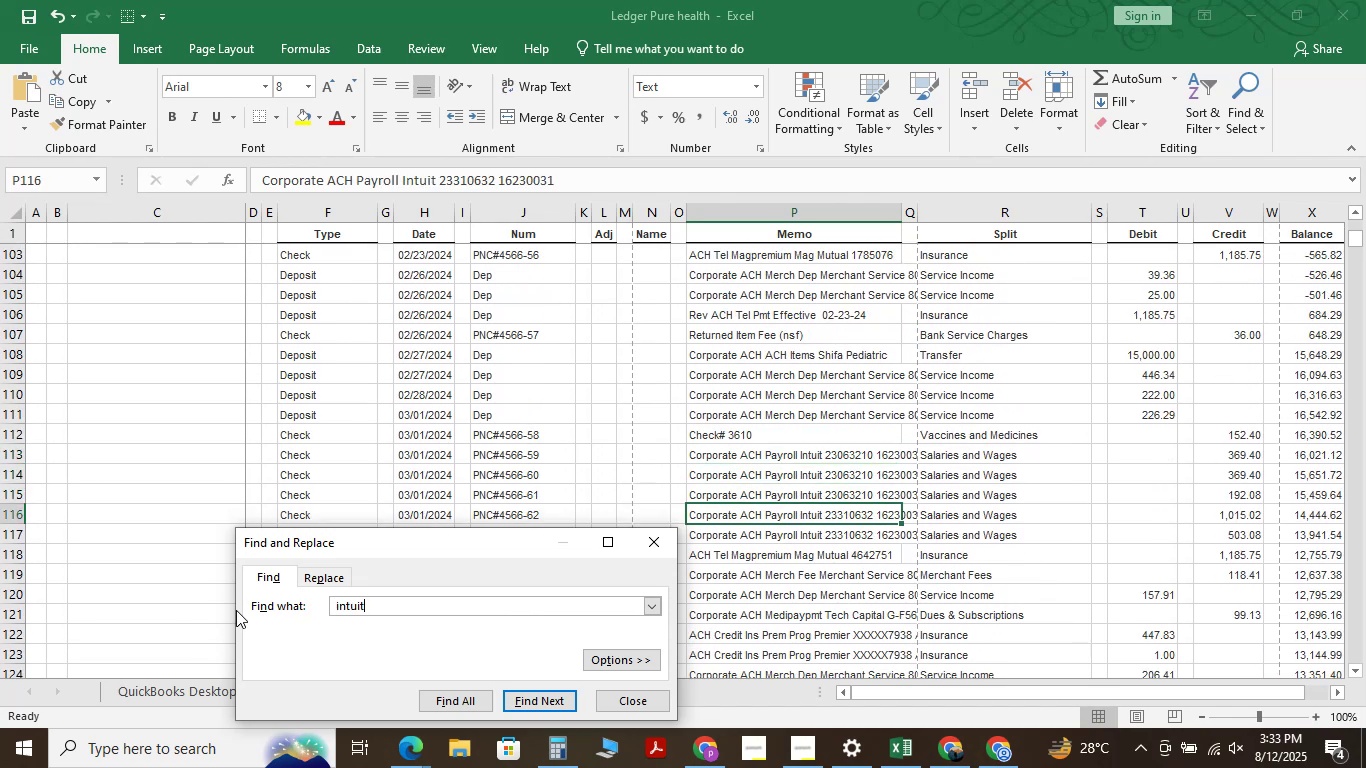 
key(NumpadEnter)
 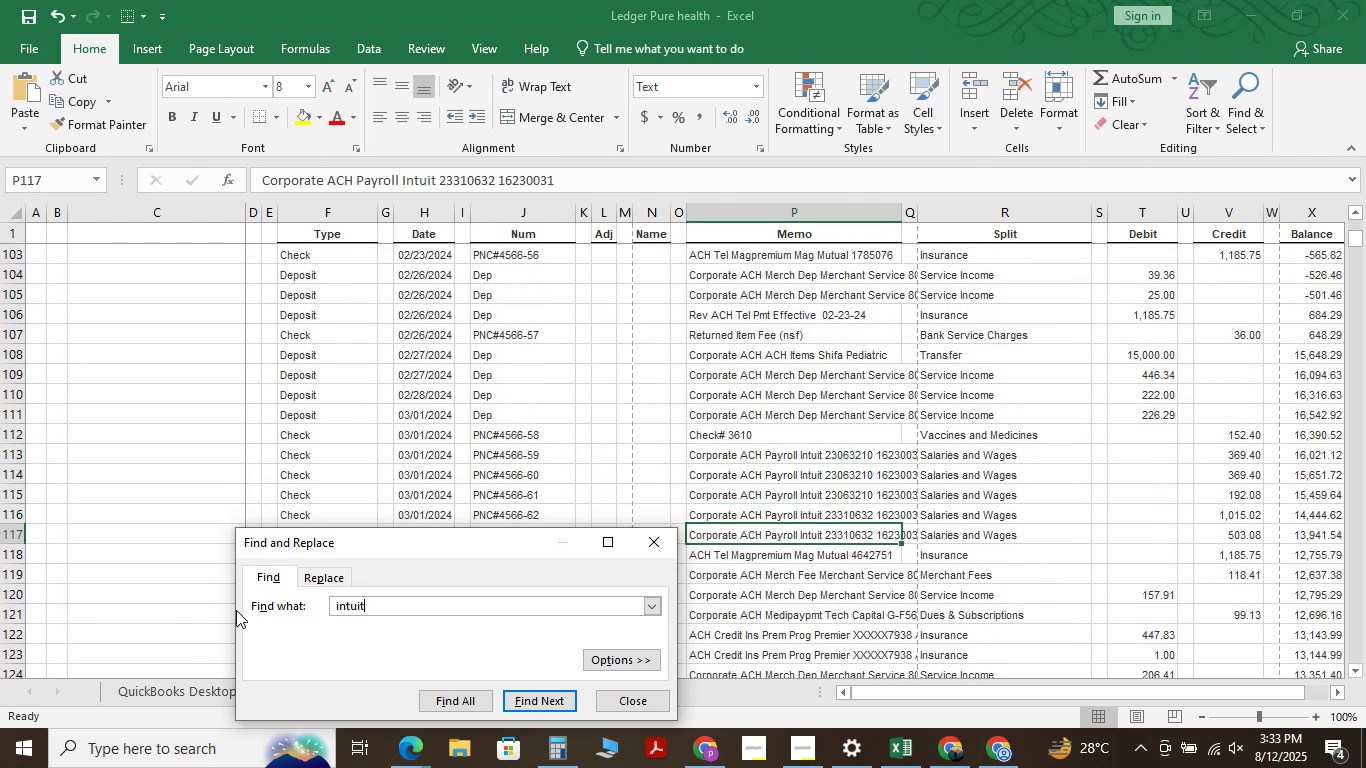 
key(NumpadEnter)
 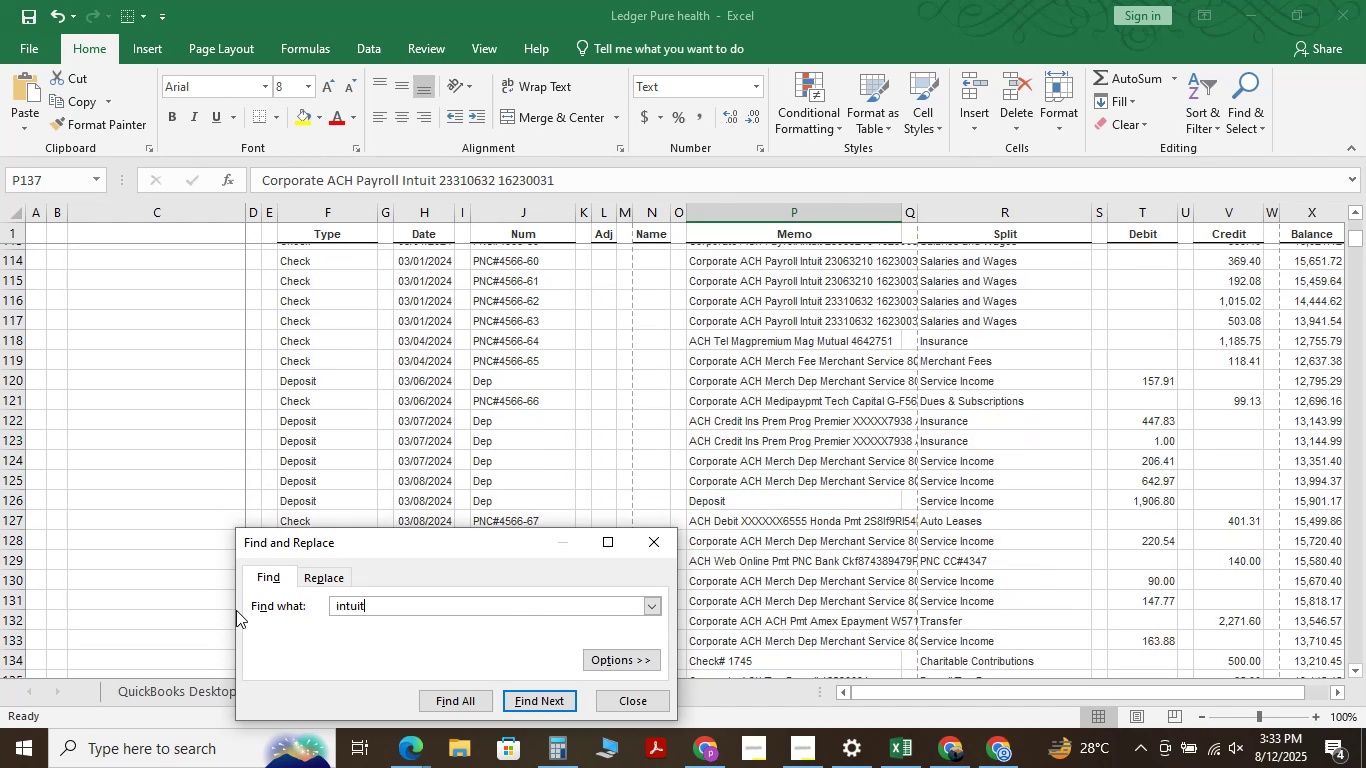 
key(NumpadEnter)
 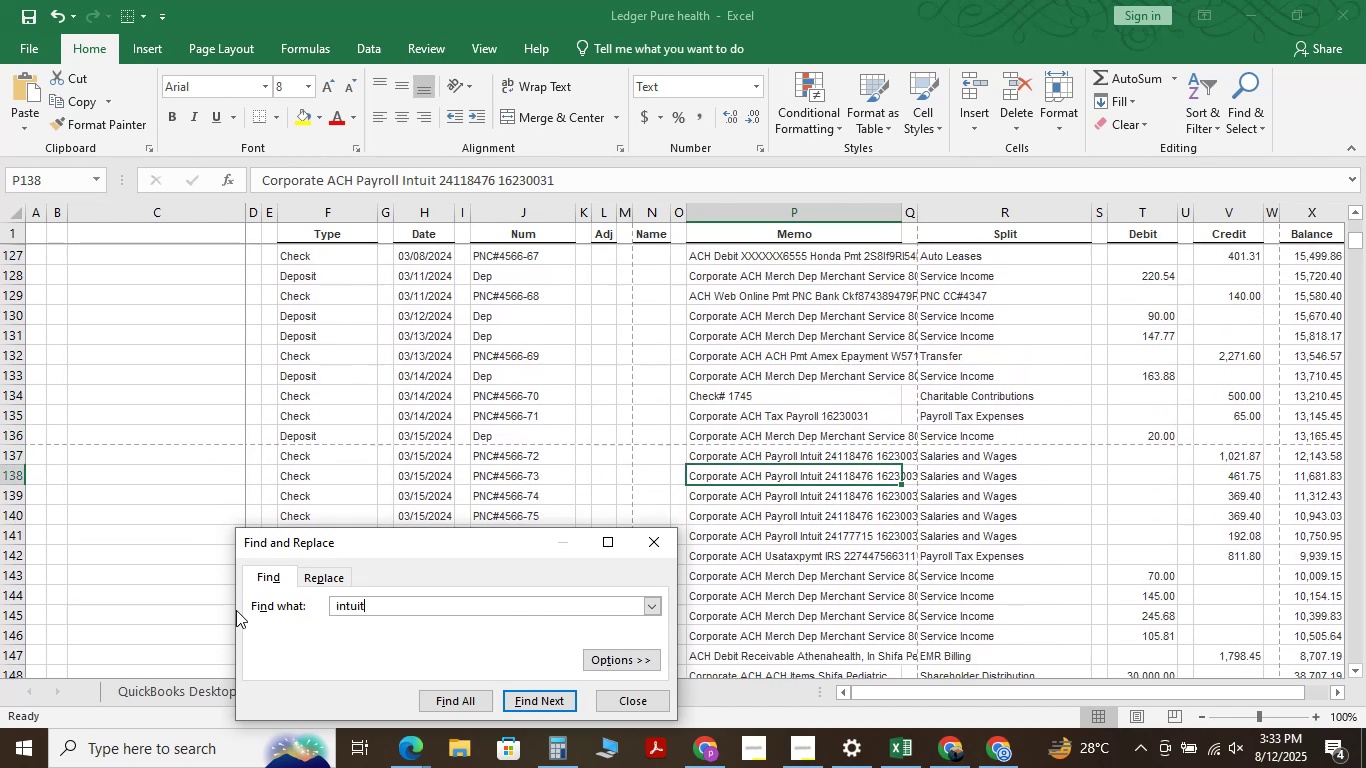 
key(NumpadEnter)
 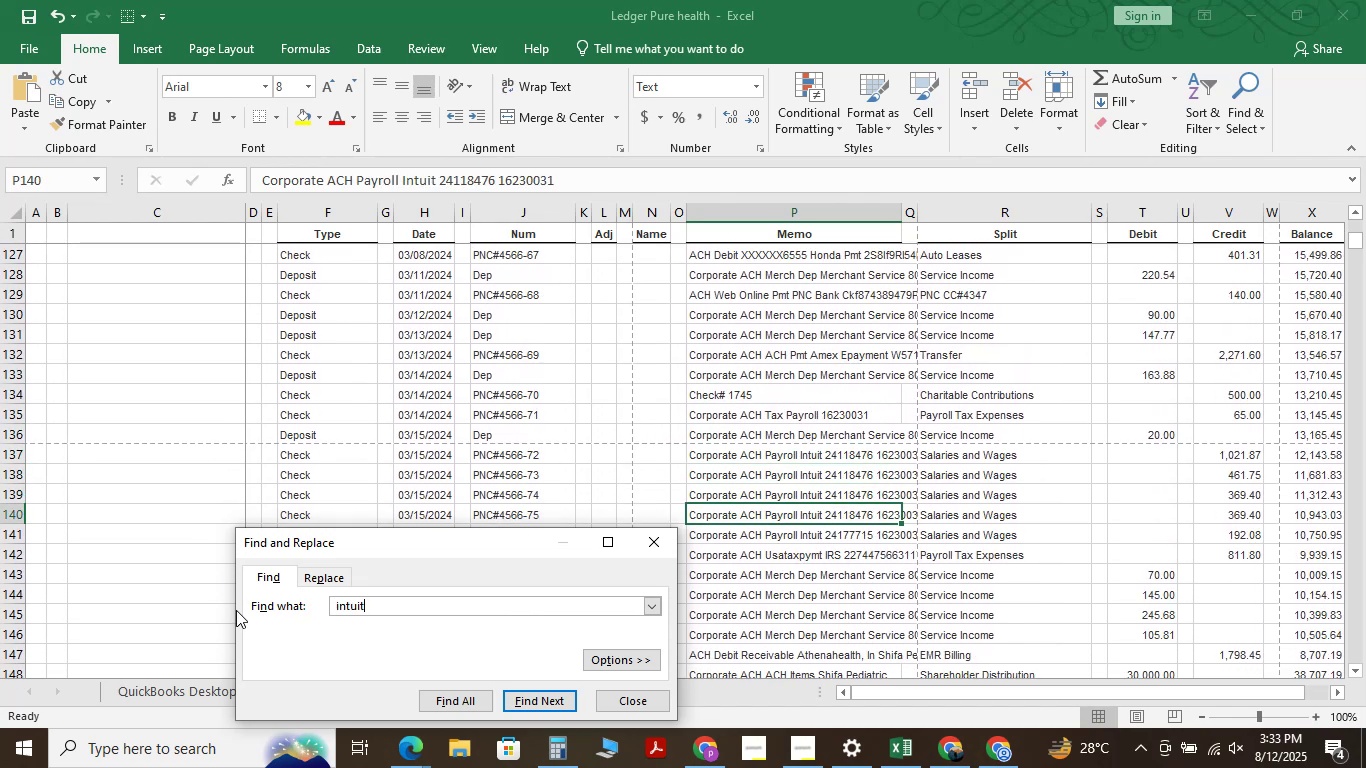 
key(NumpadEnter)
 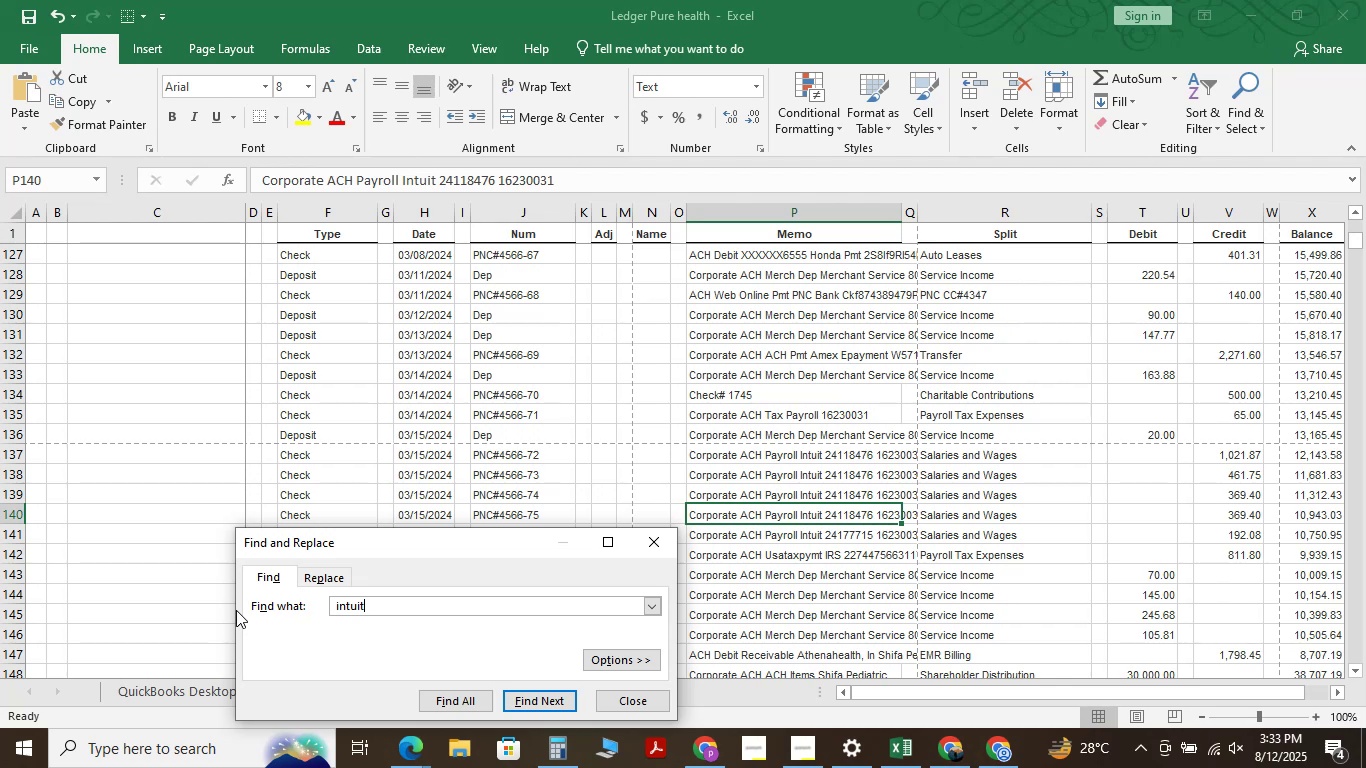 
key(NumpadEnter)
 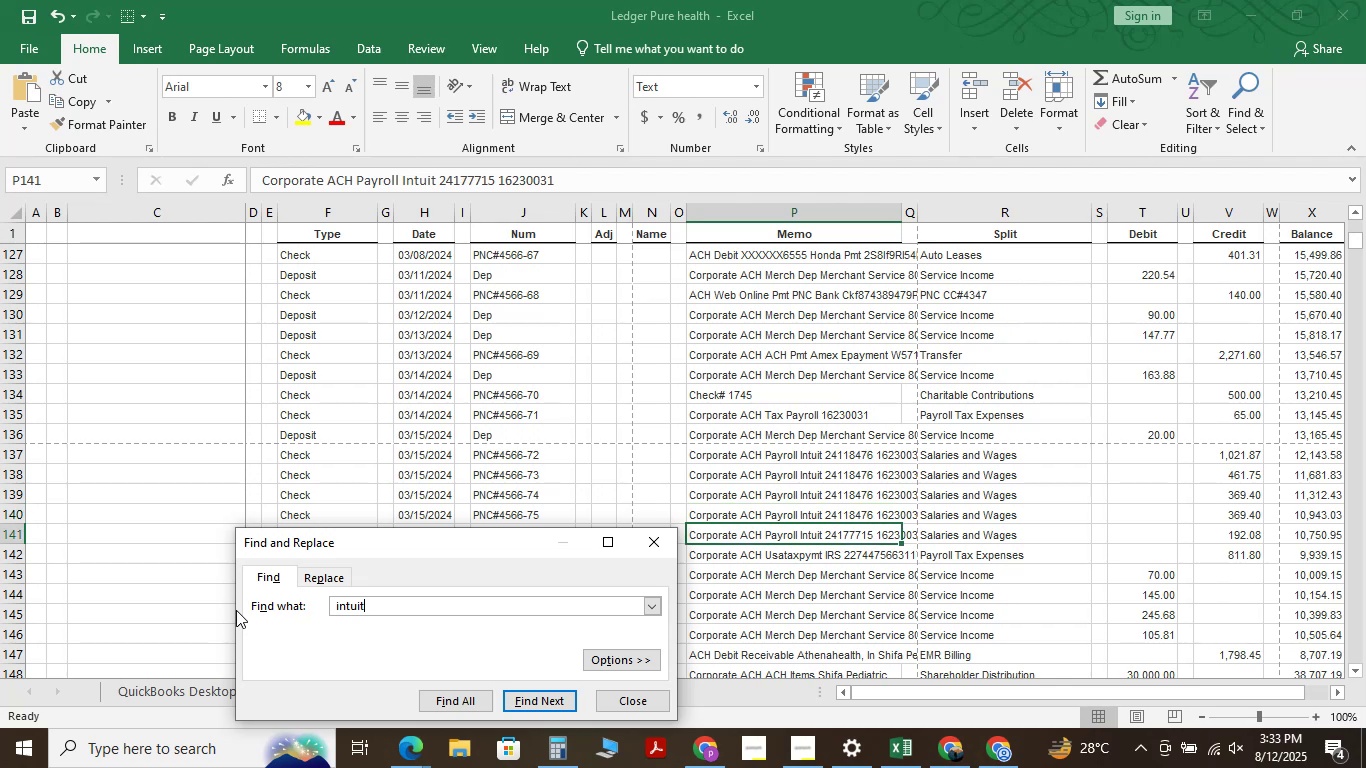 
key(NumpadEnter)
 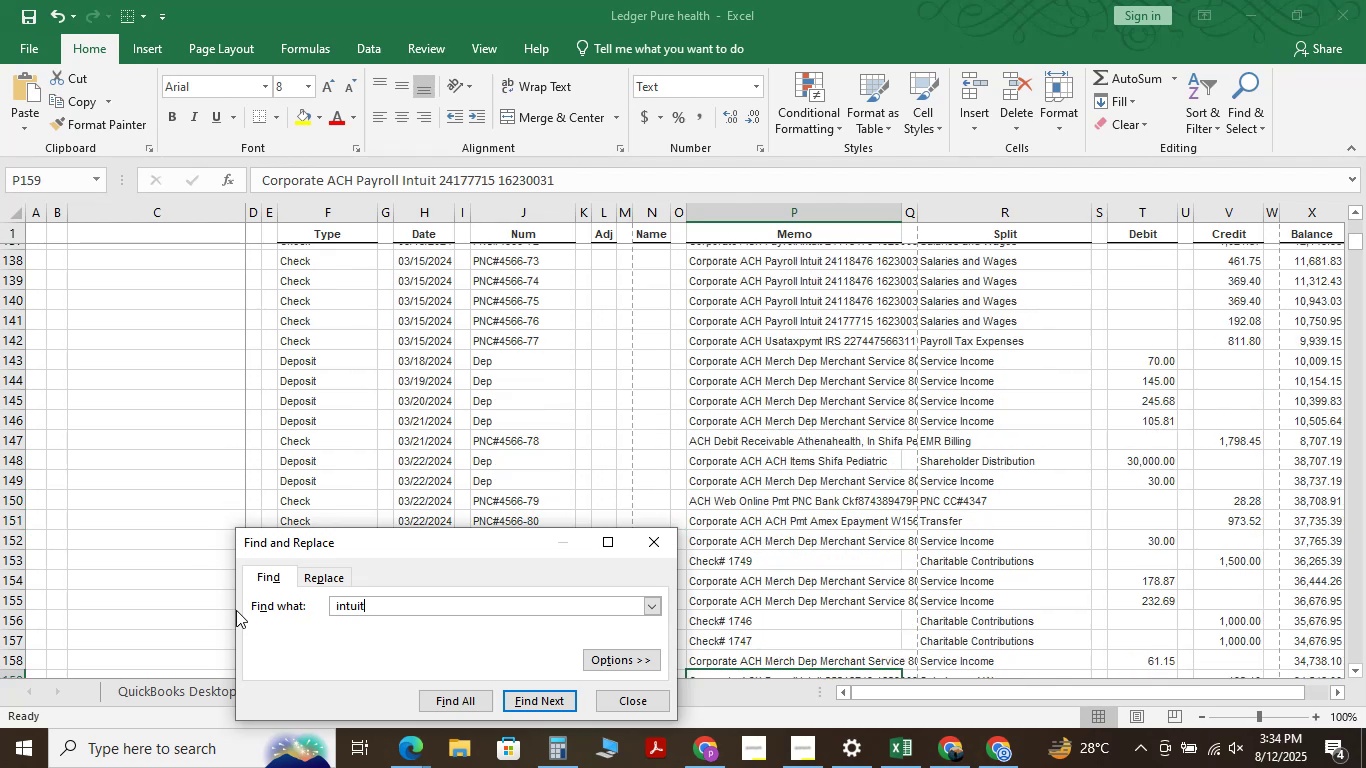 
key(NumpadEnter)
 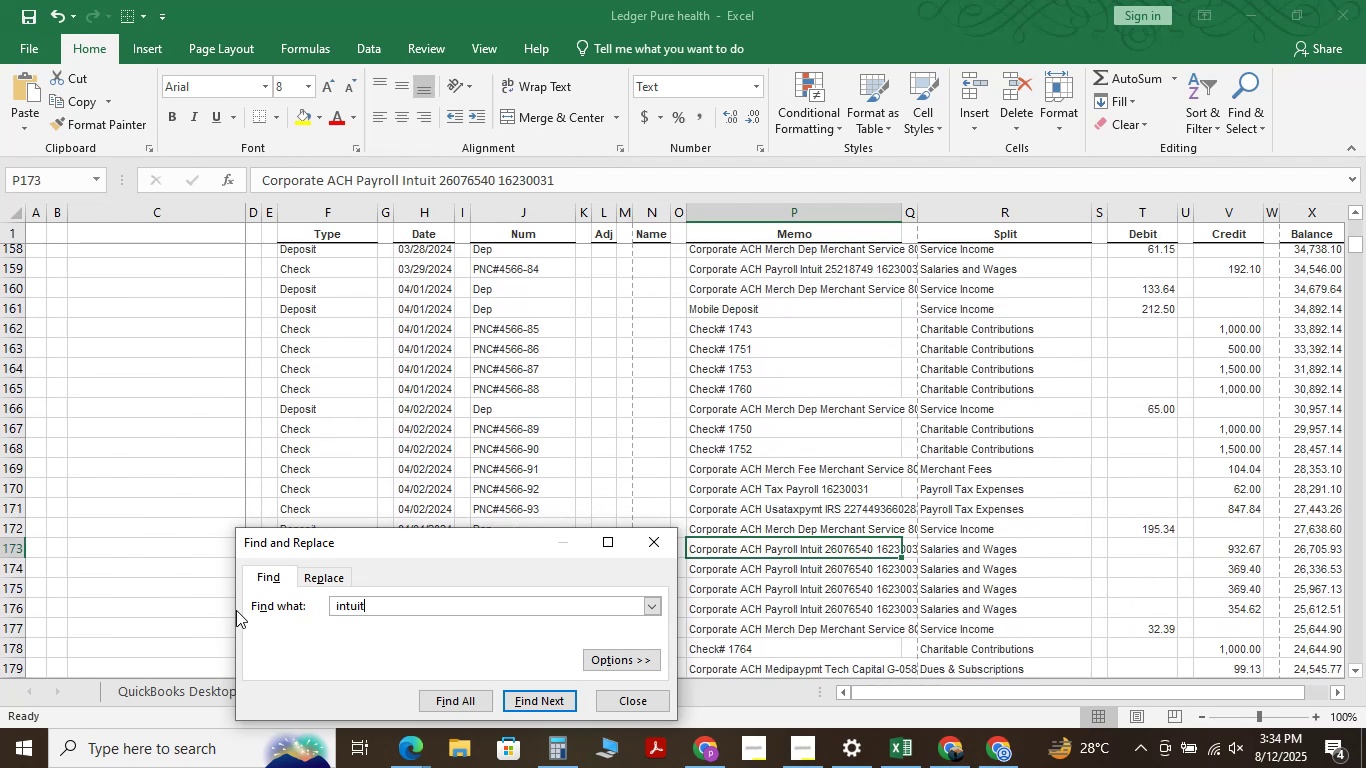 
key(NumpadEnter)
 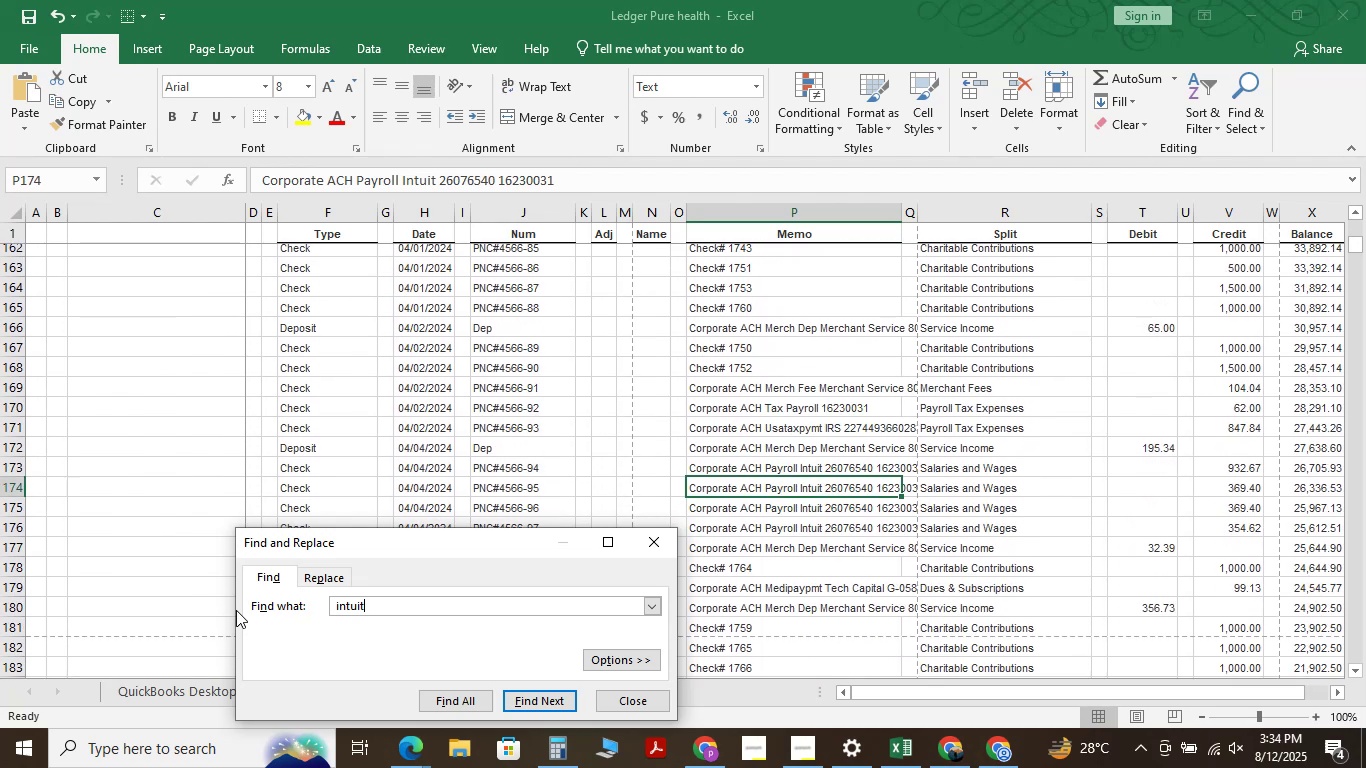 
key(NumpadEnter)
 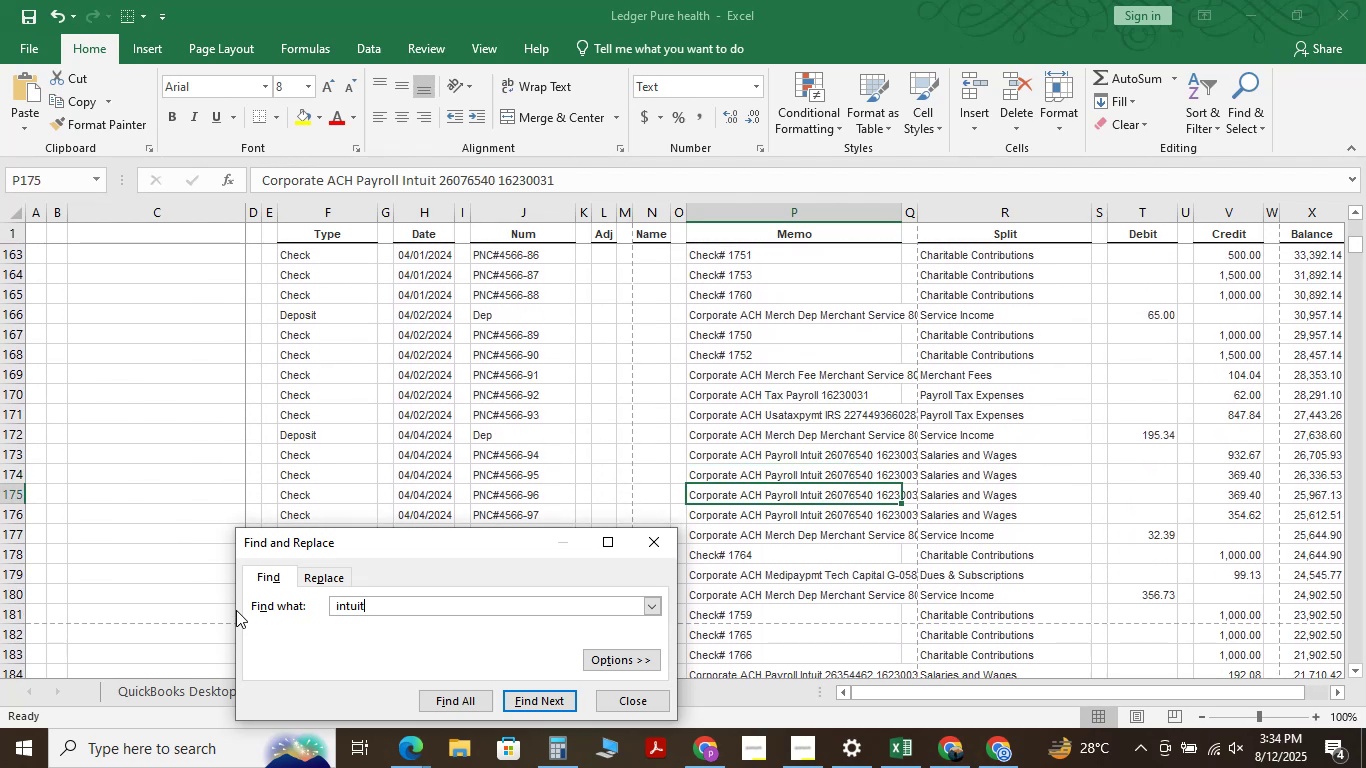 
key(NumpadEnter)
 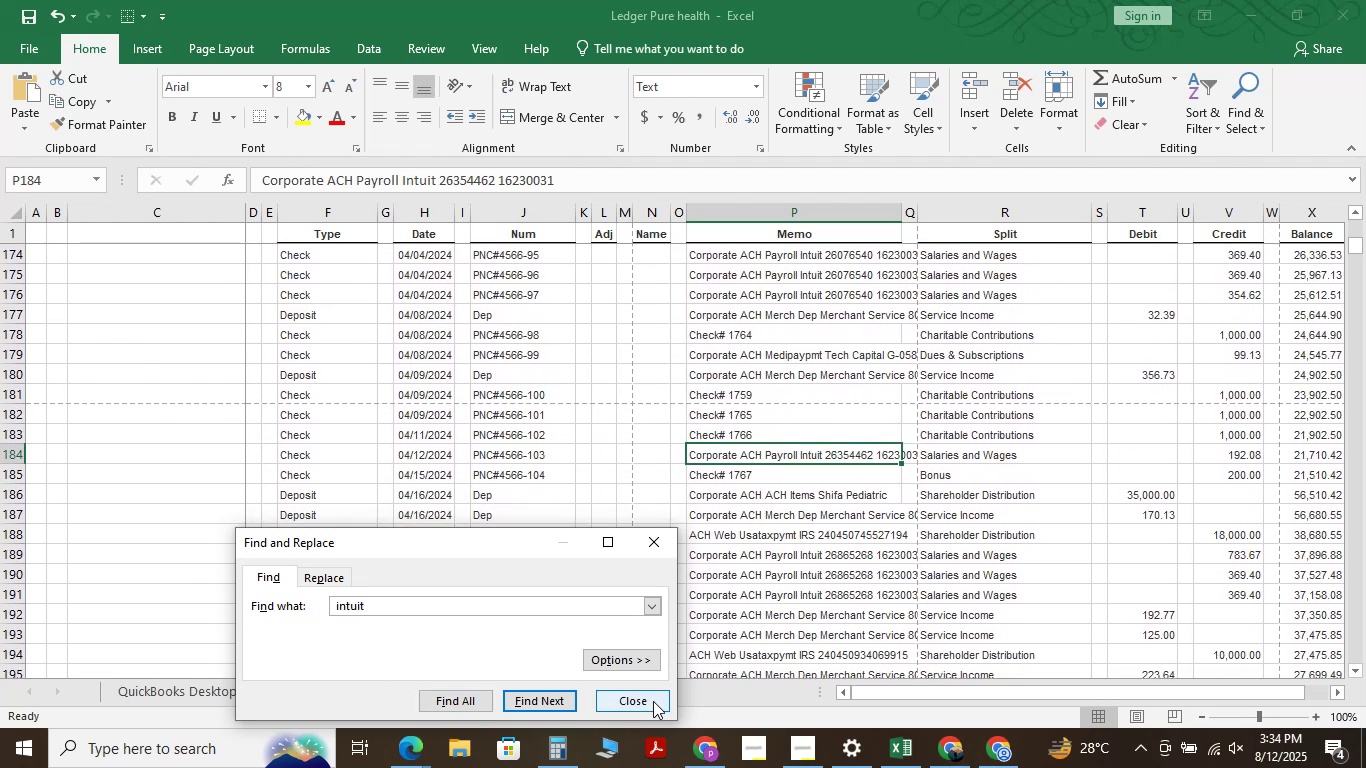 
left_click([645, 698])
 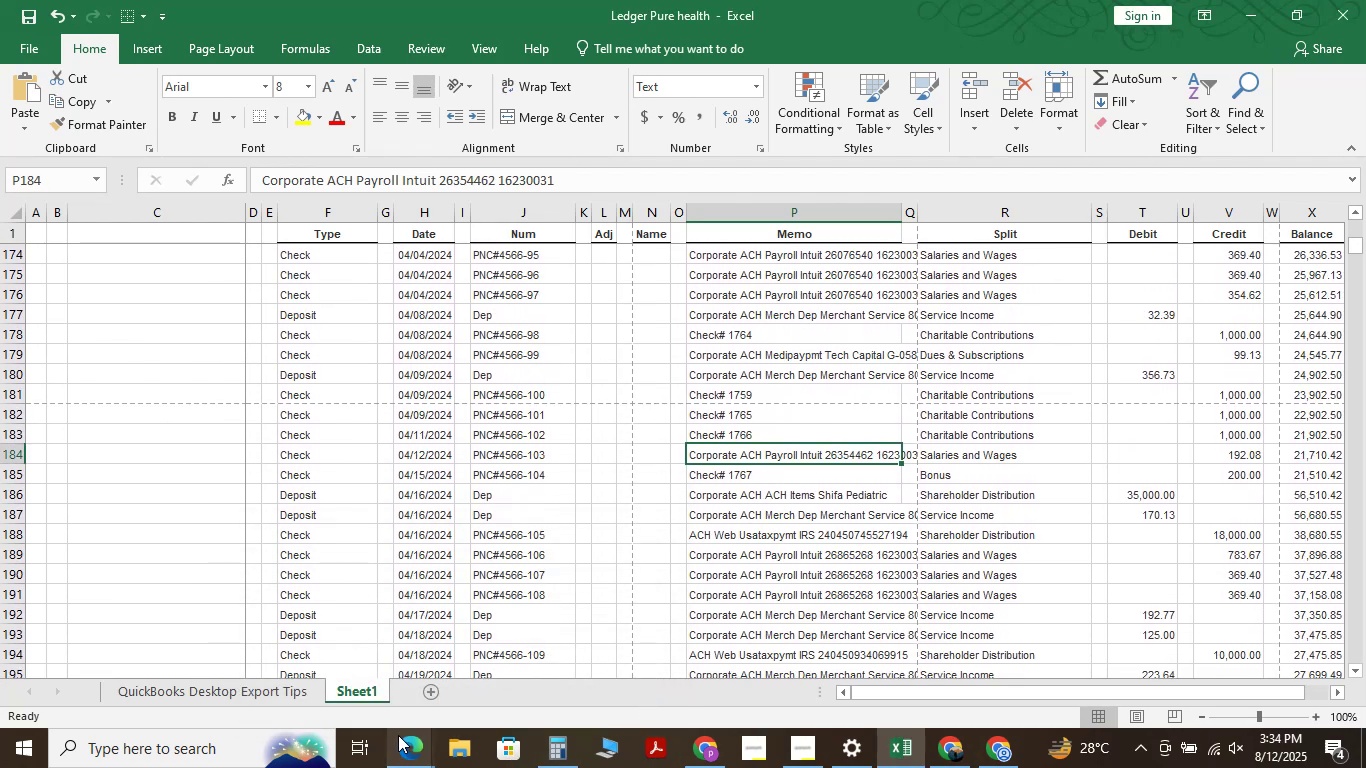 
left_click([335, 651])
 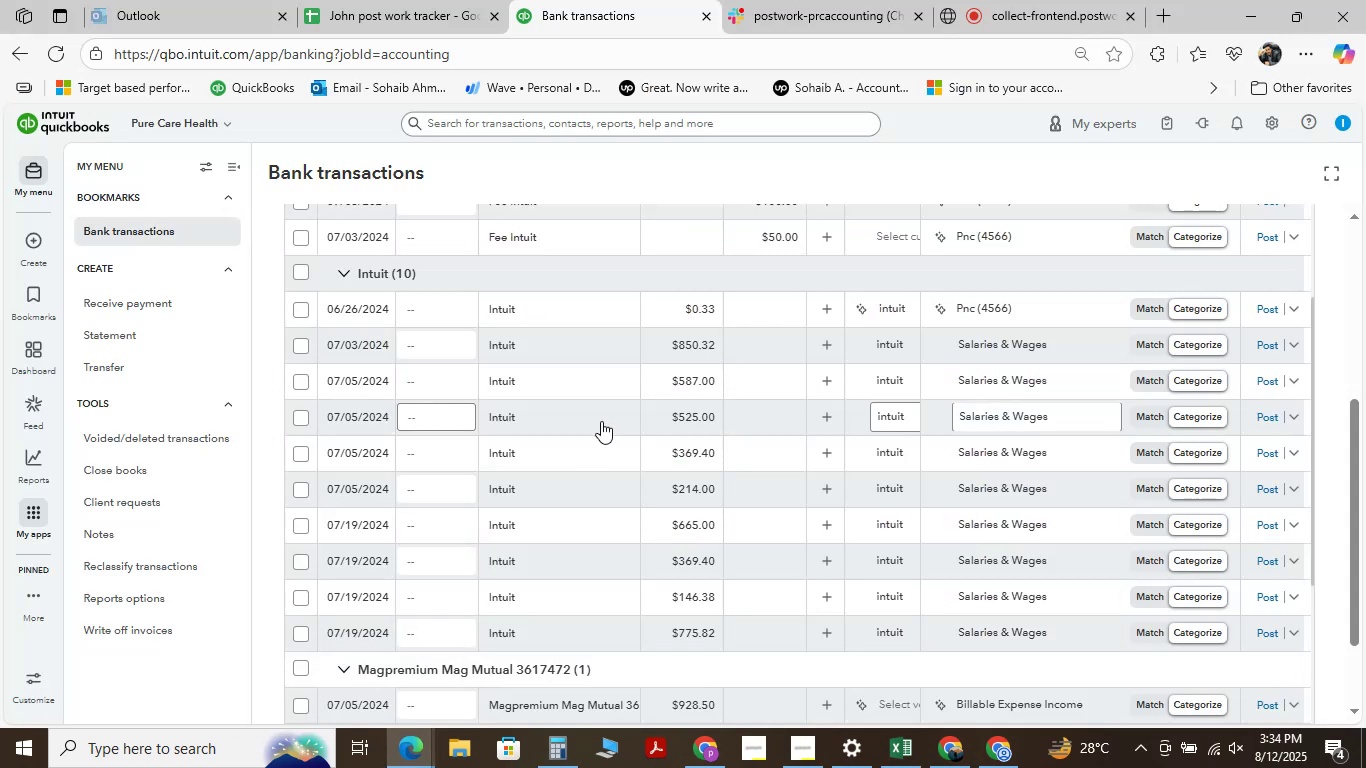 
scroll: coordinate [601, 421], scroll_direction: down, amount: 1.0
 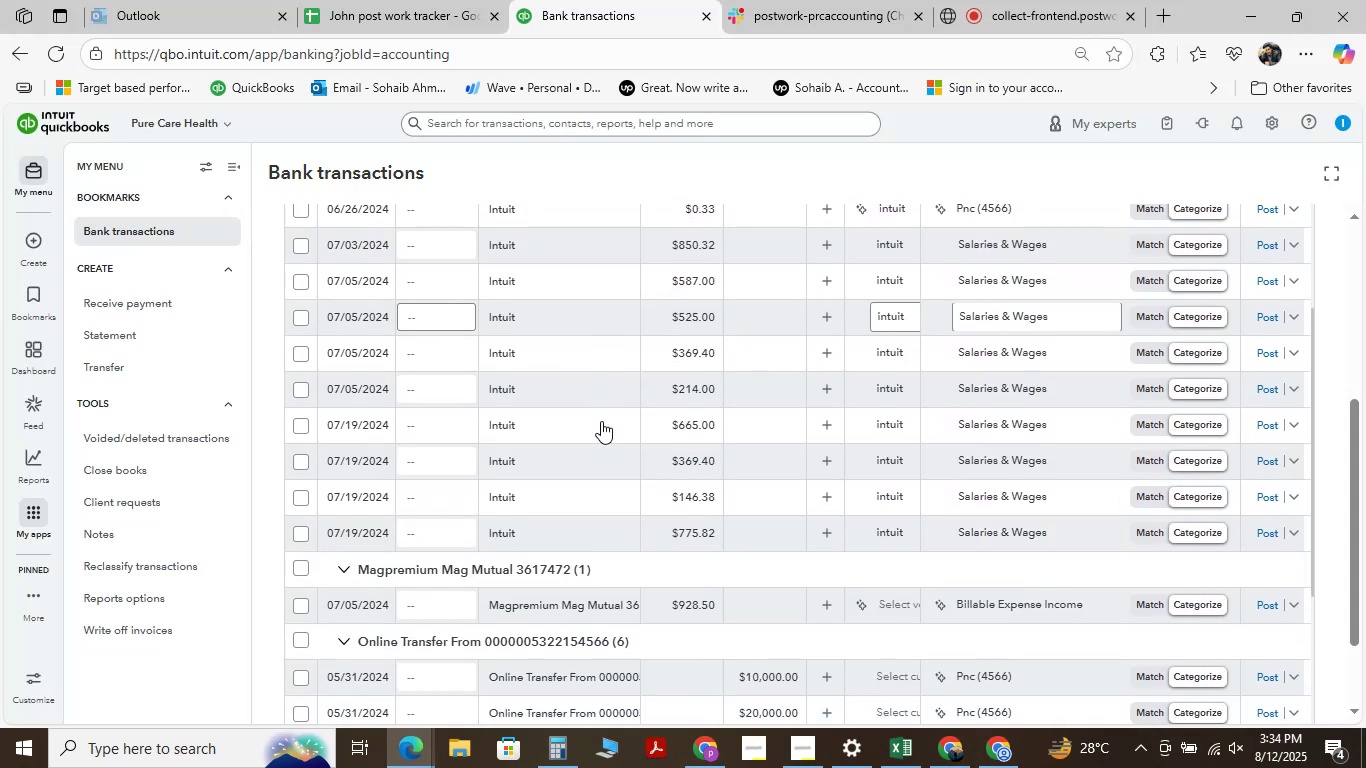 
scroll: coordinate [601, 421], scroll_direction: up, amount: 1.0
 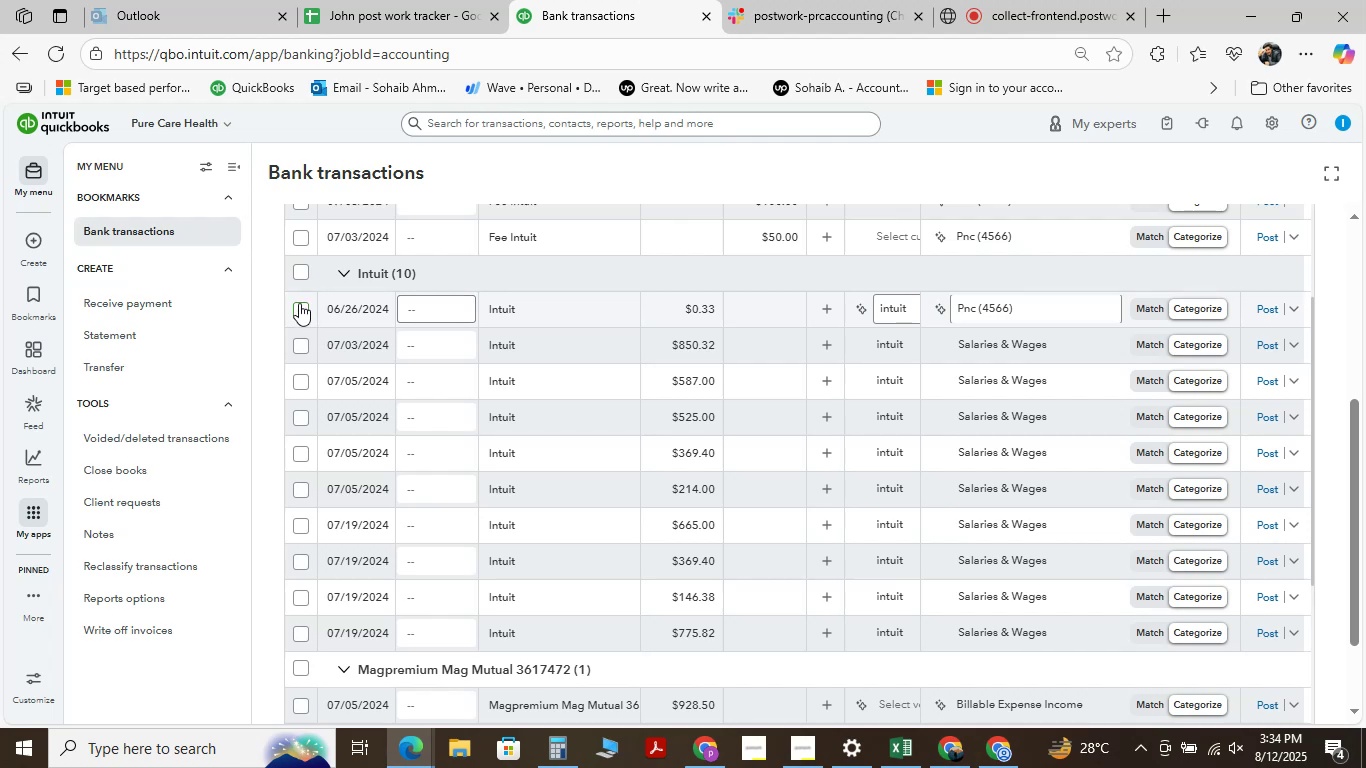 
left_click([298, 303])
 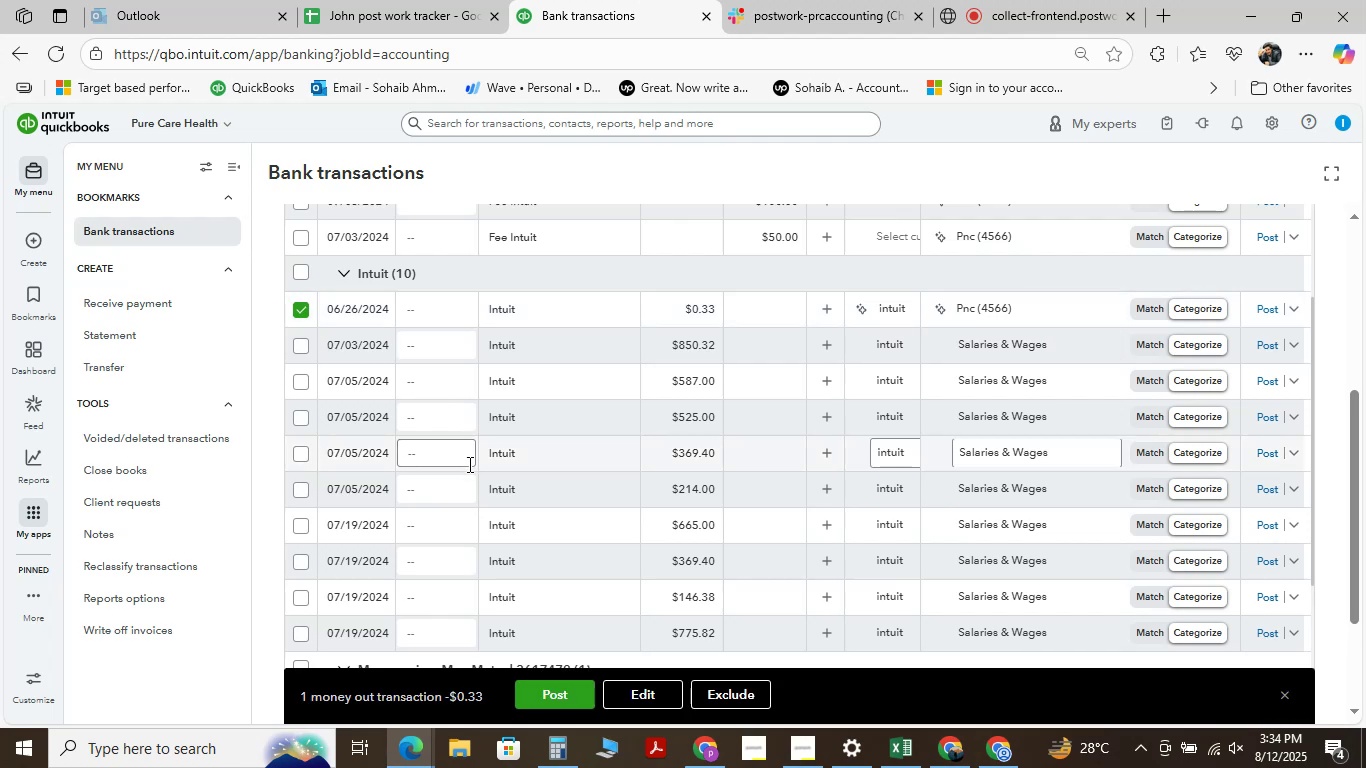 
scroll: coordinate [468, 464], scroll_direction: down, amount: 1.0
 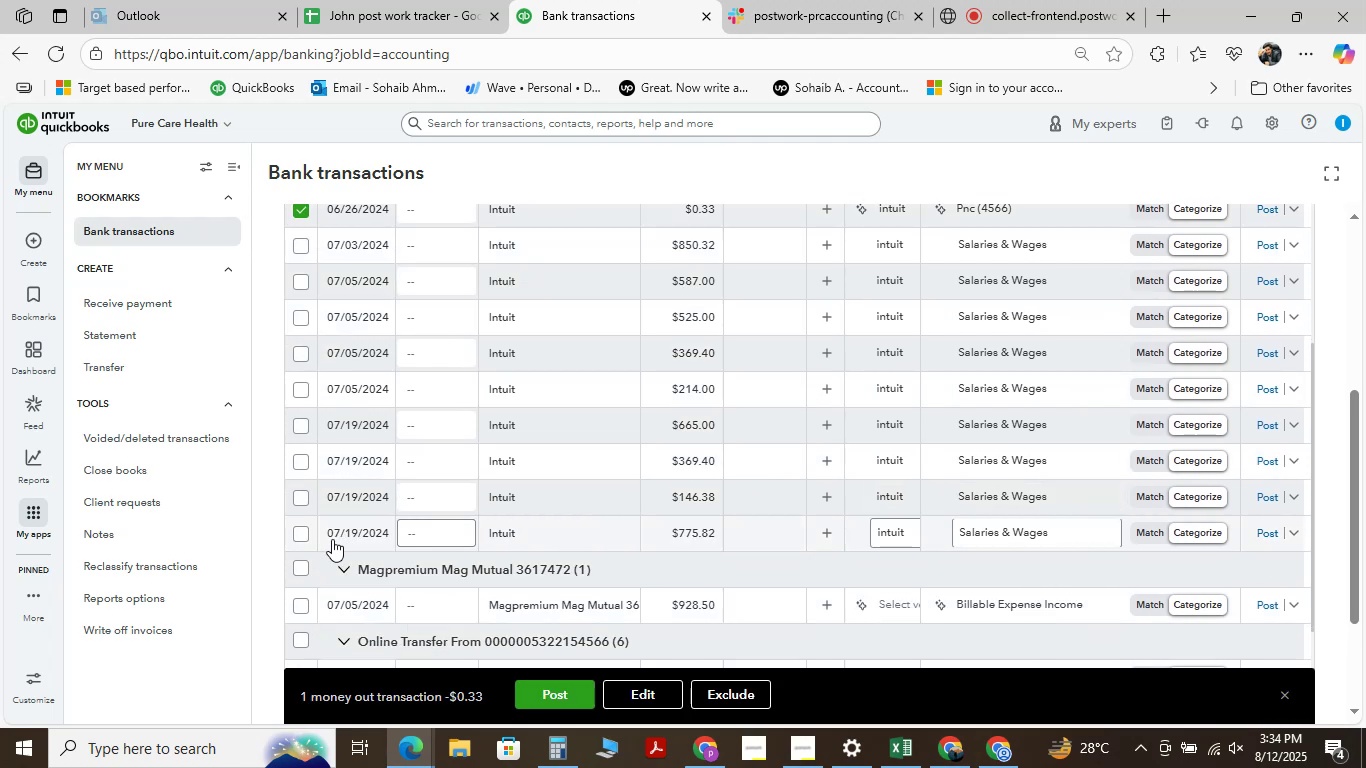 
hold_key(key=ShiftLeft, duration=0.87)
left_click([297, 538])
 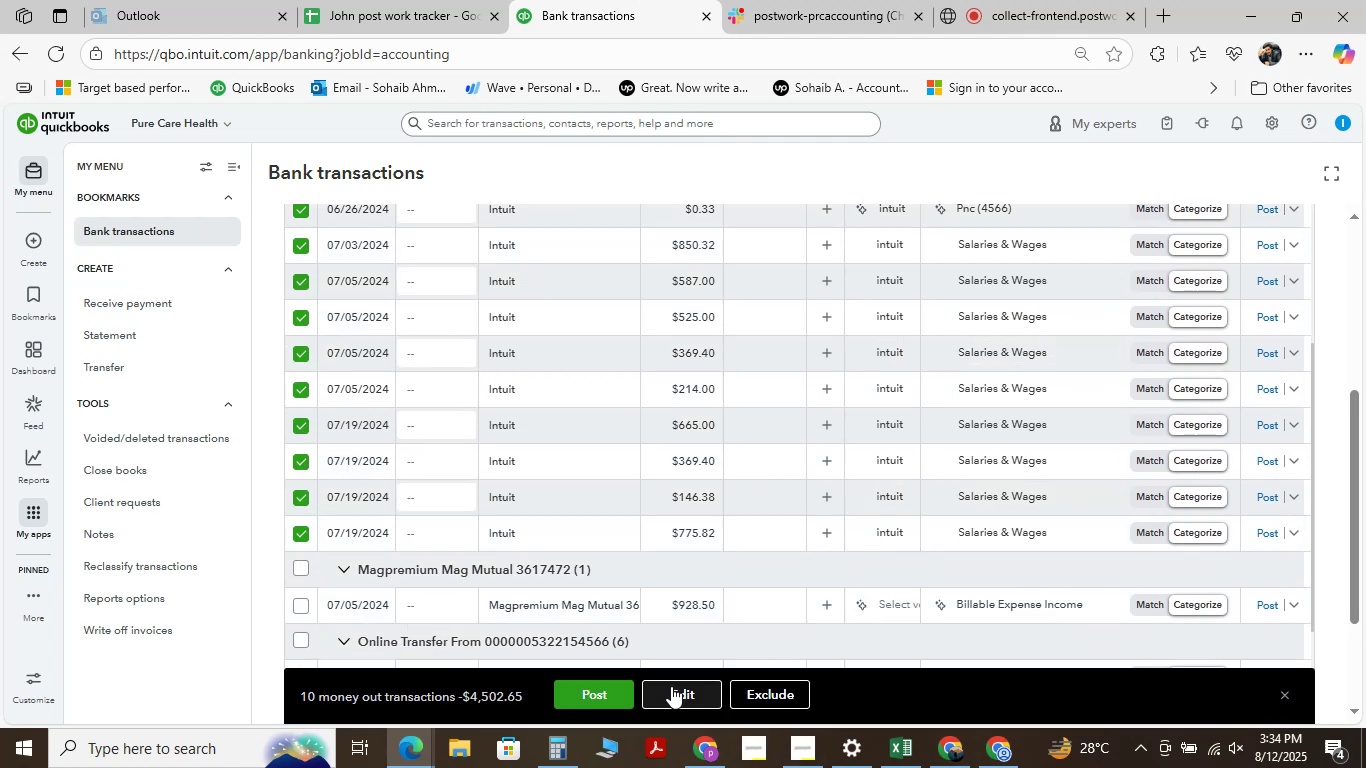 
wait(5.09)
 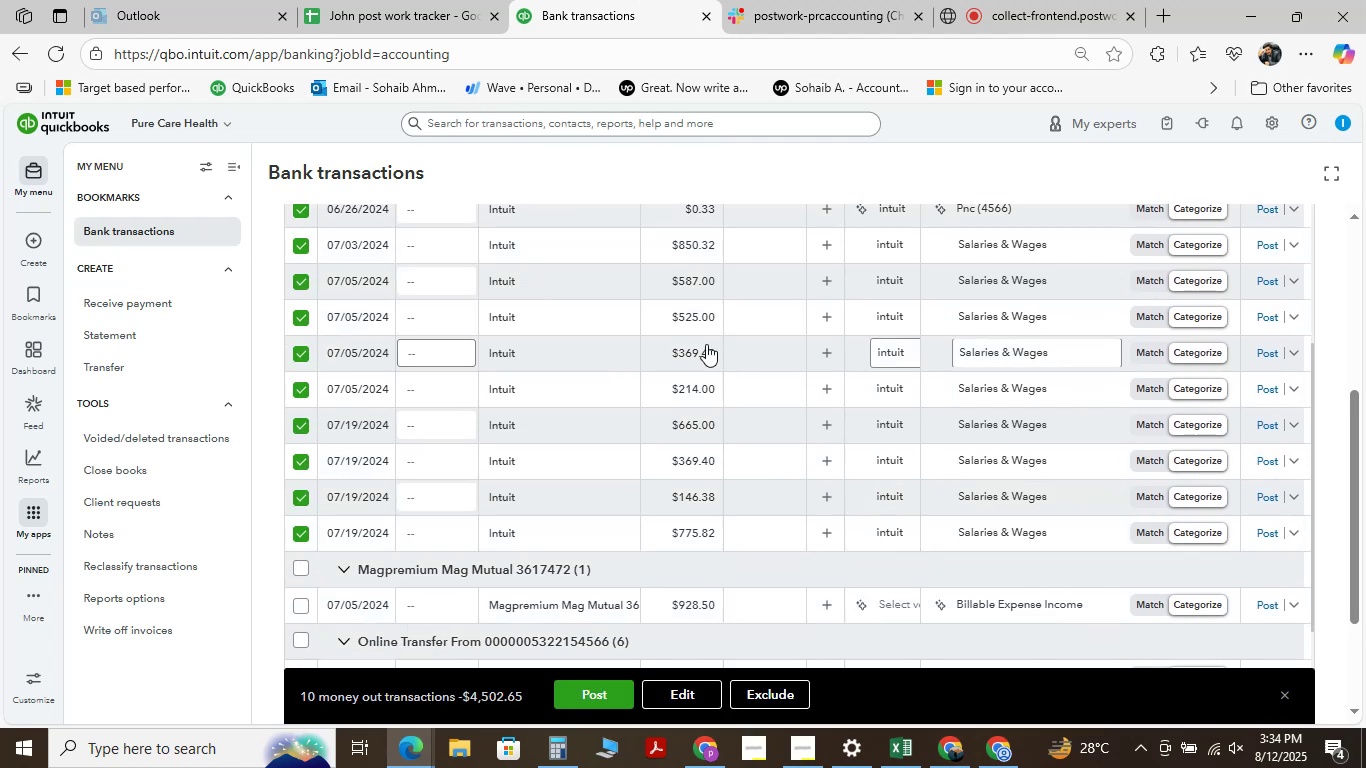 
left_click([671, 685])
 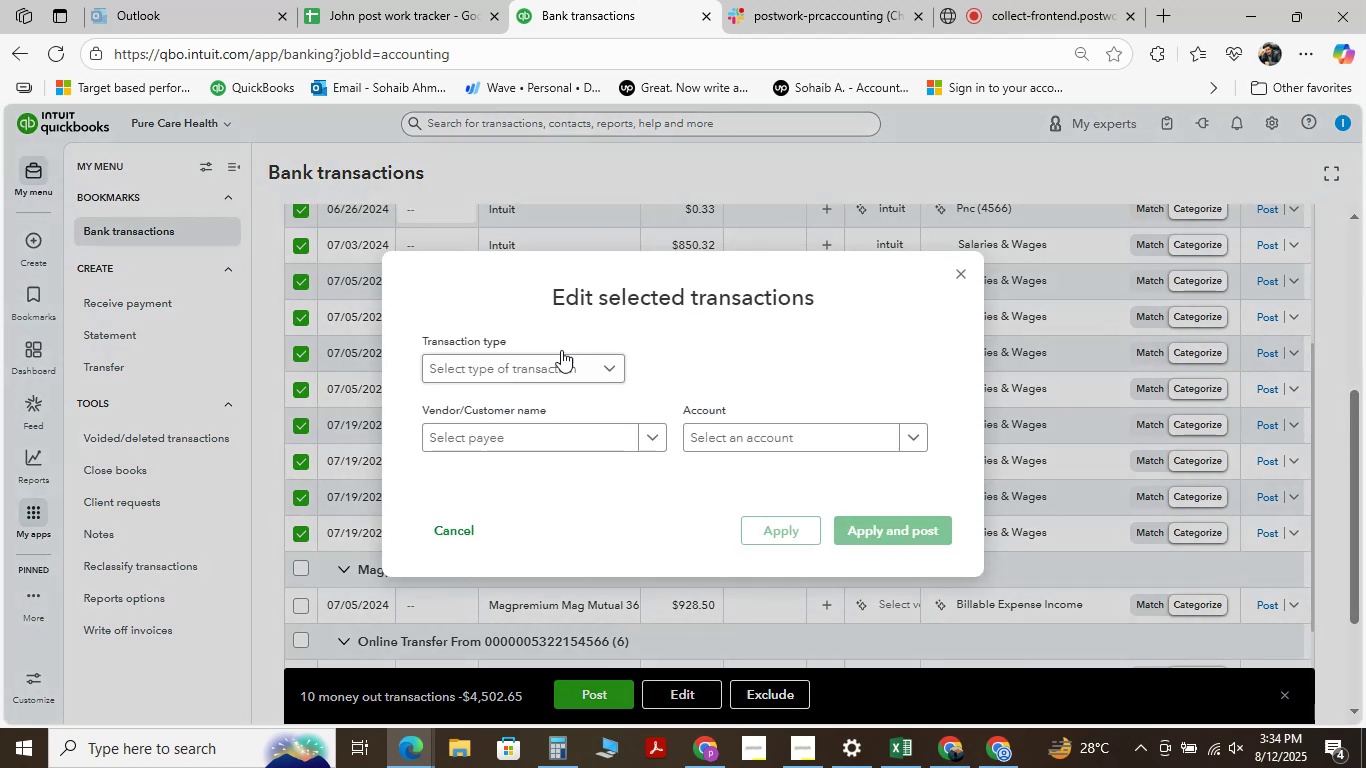 
left_click([500, 366])
 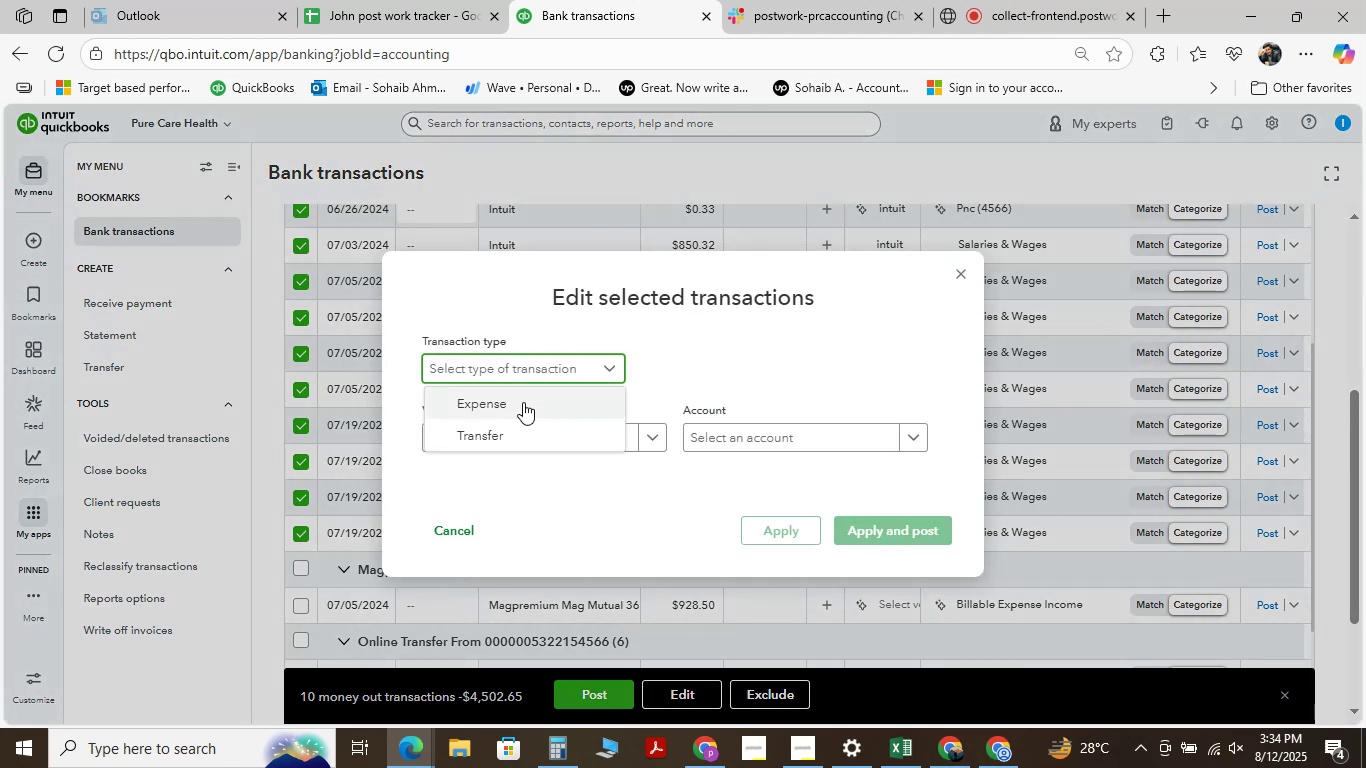 
left_click([523, 402])
 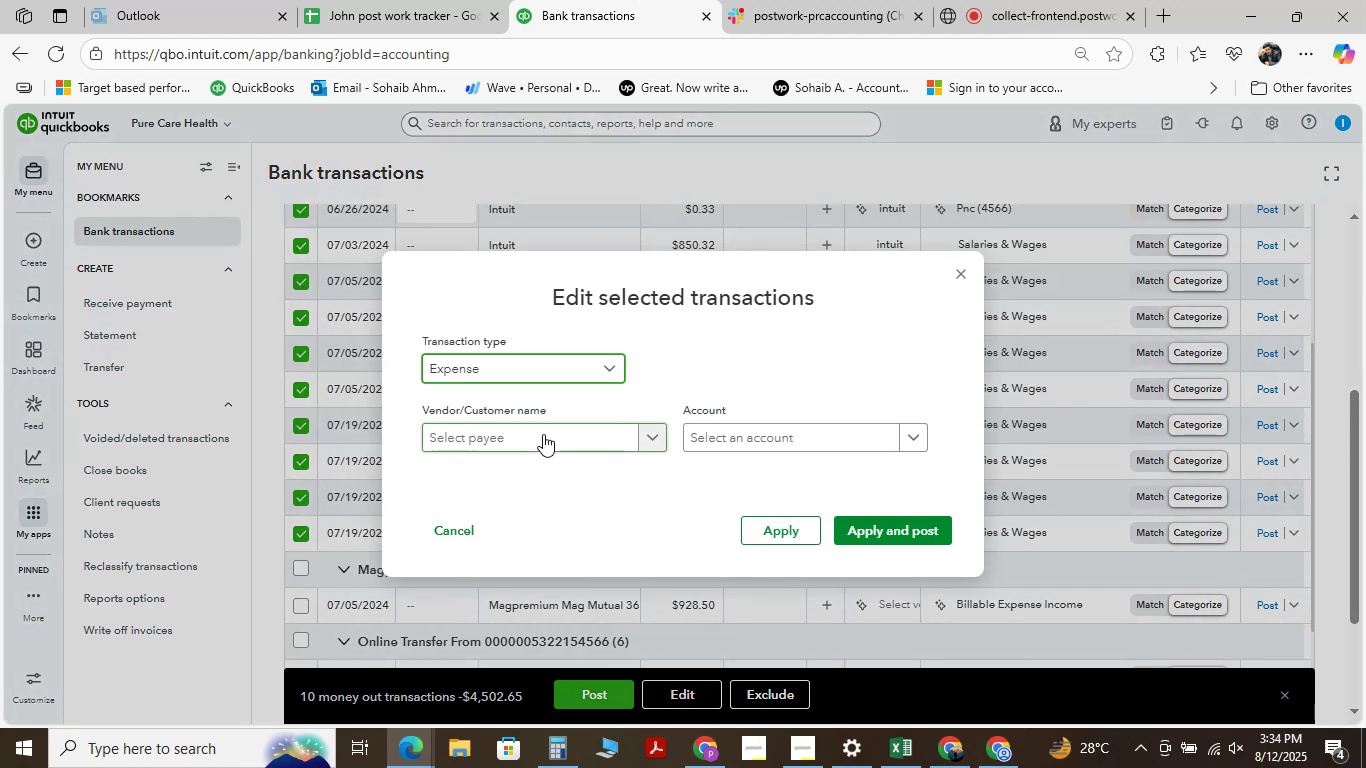 
left_click([543, 434])
 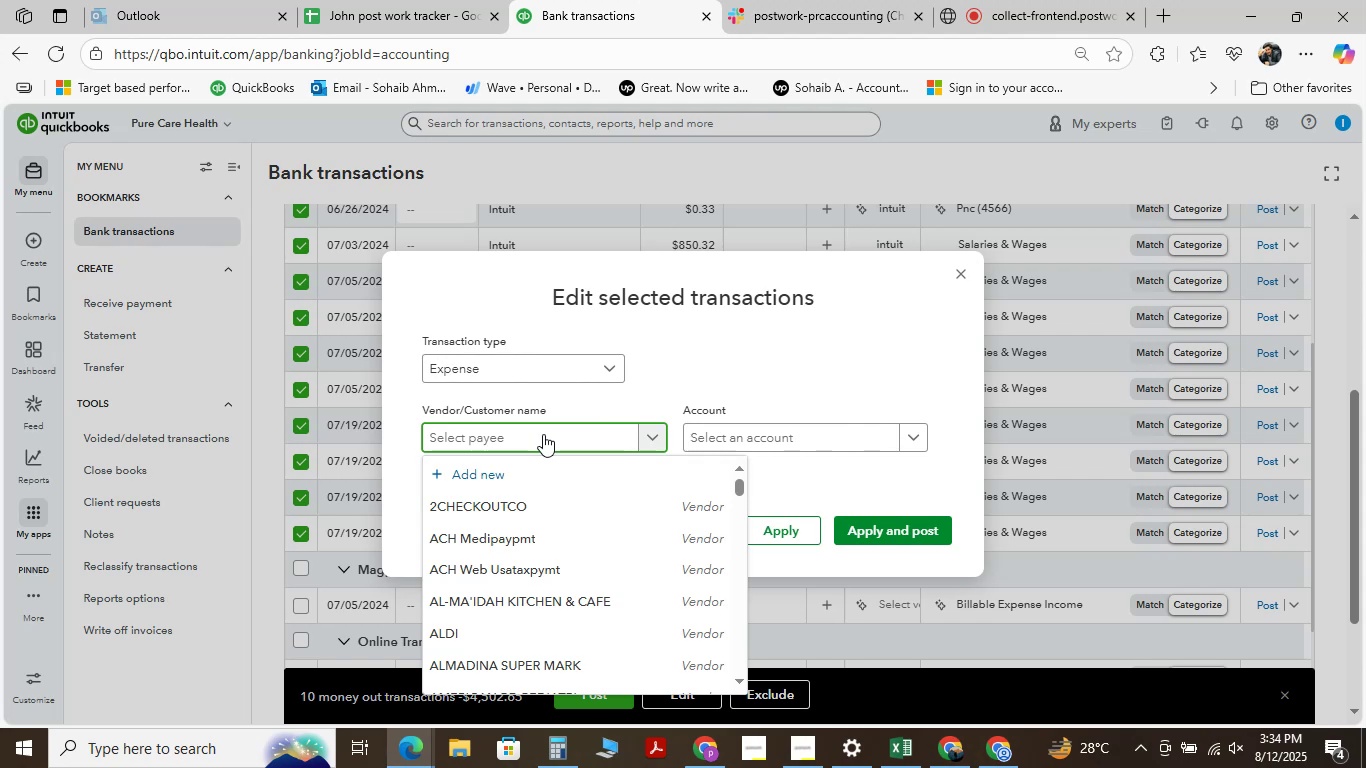 
wait(13.33)
 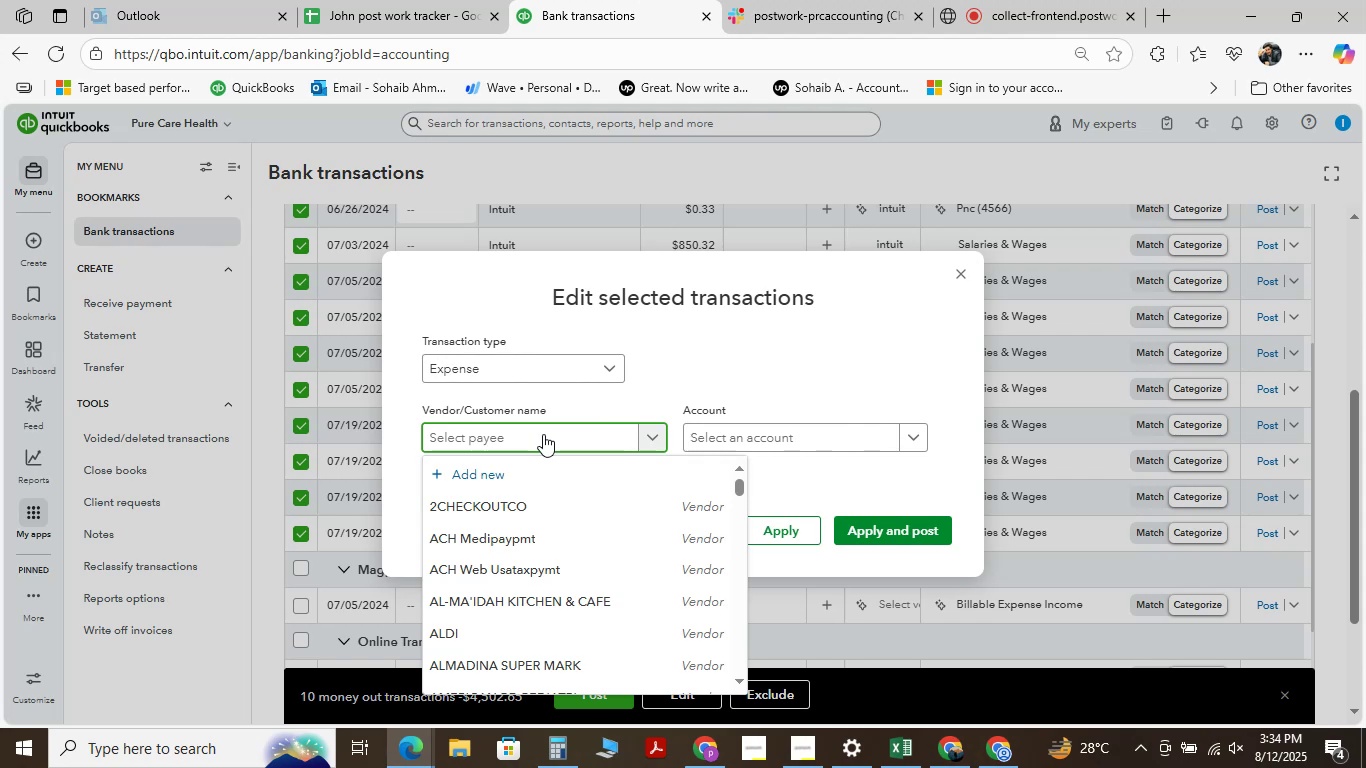 
type(intuit)
 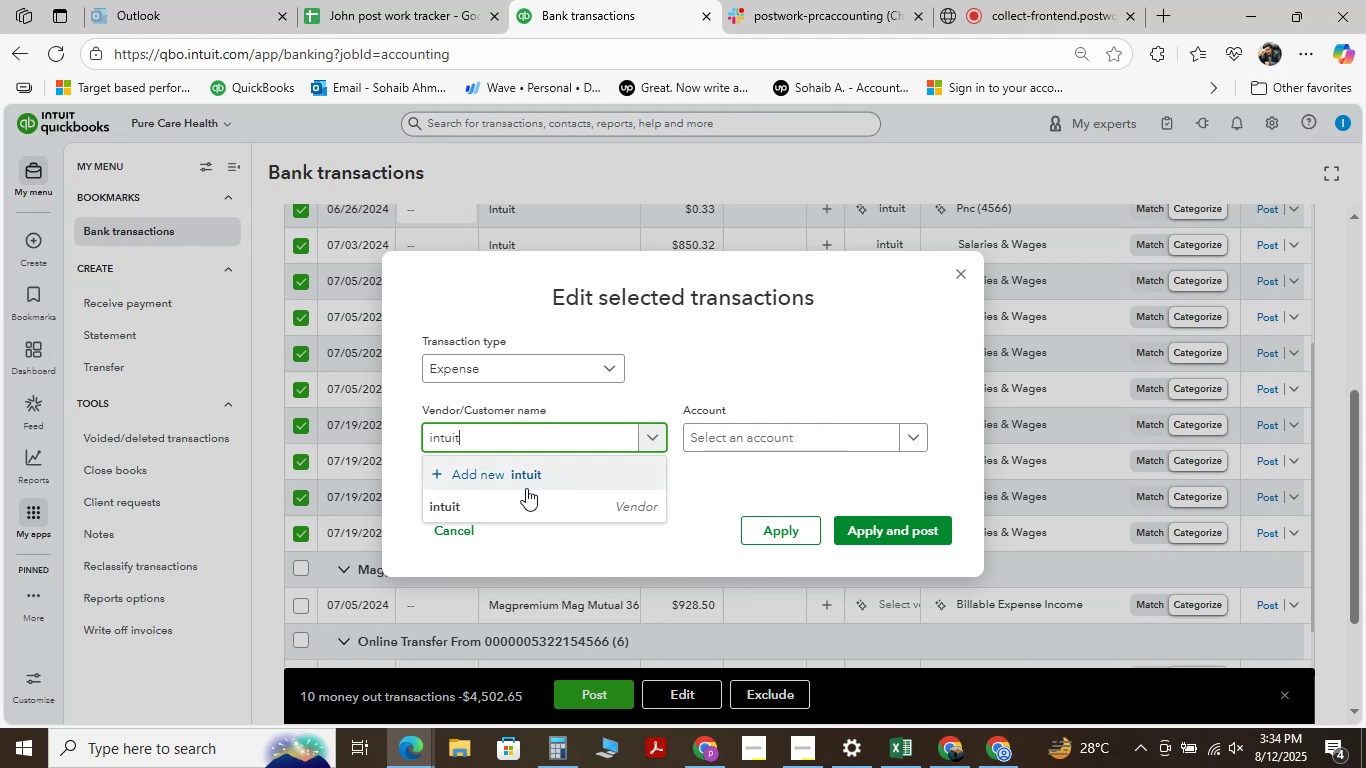 
left_click([514, 493])
 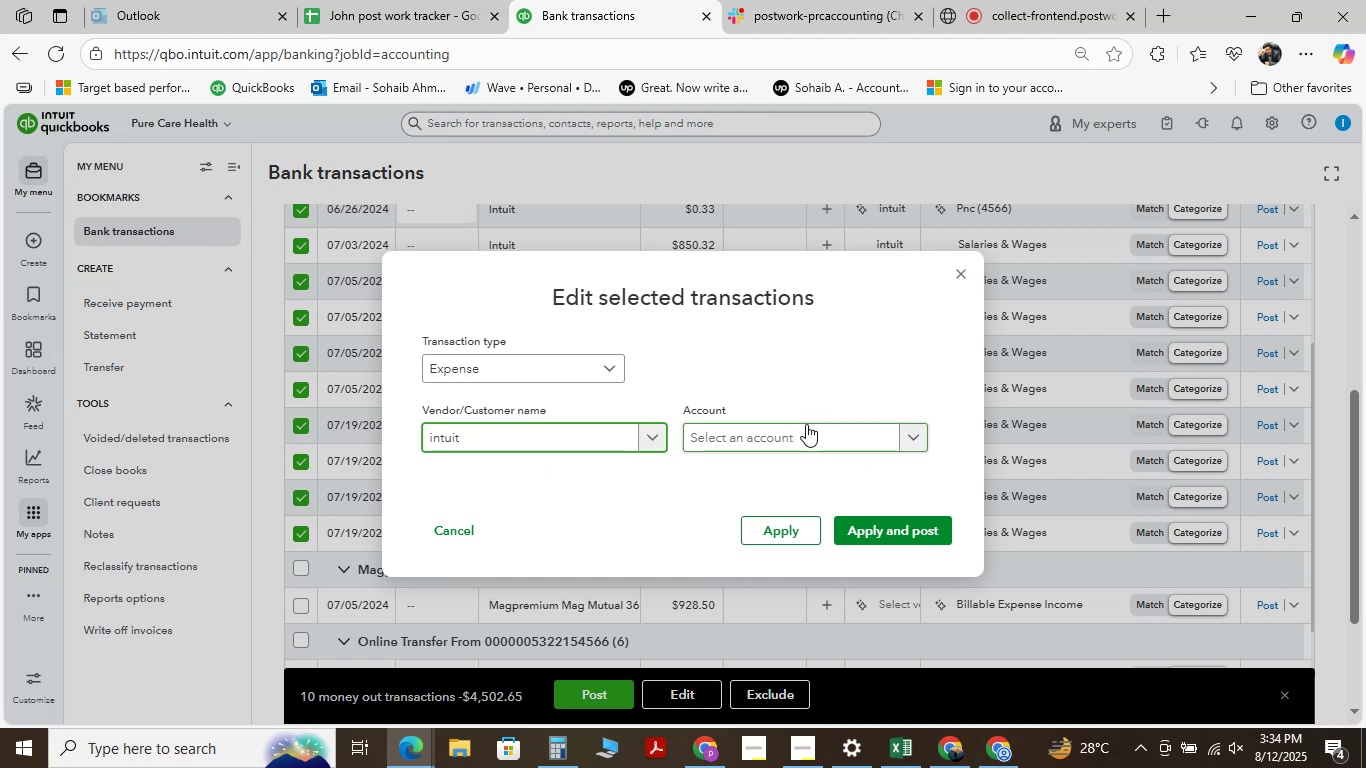 
left_click([806, 436])
 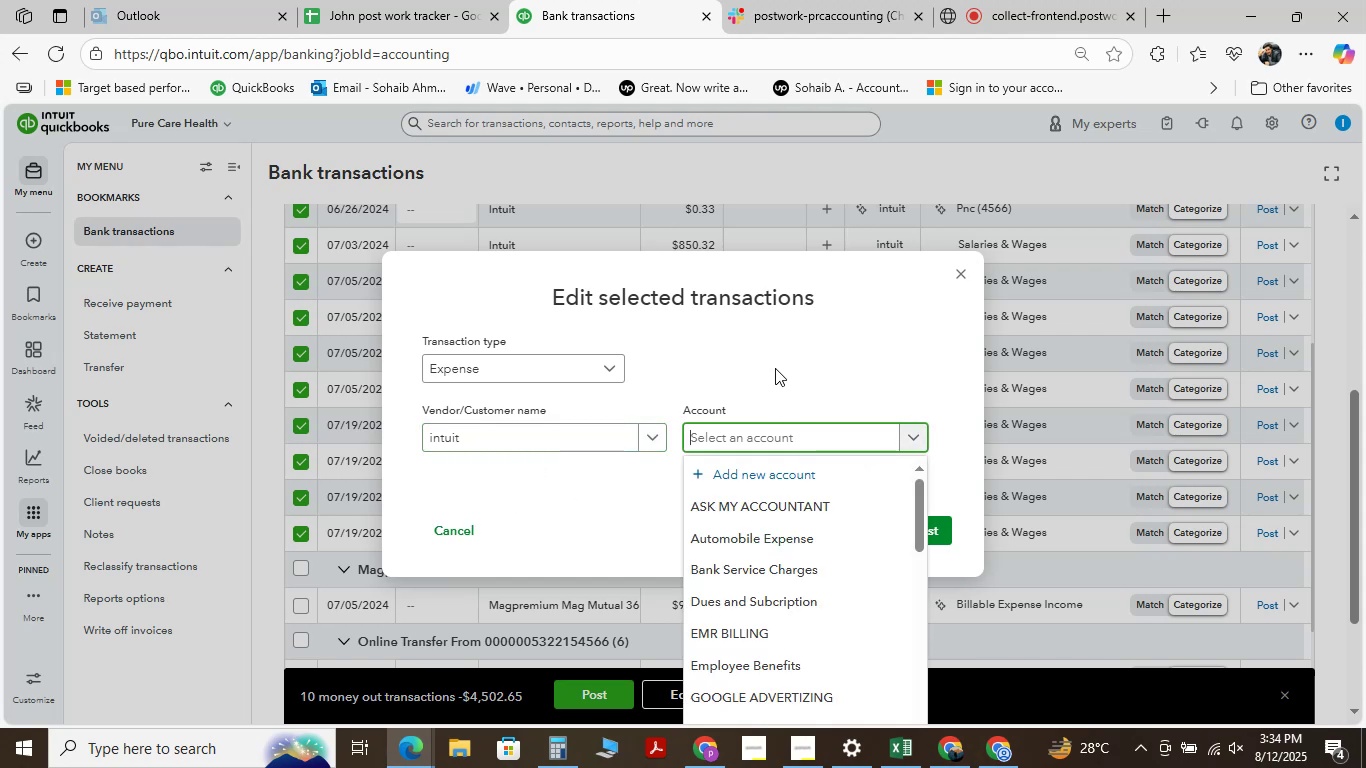 
type(sal)
 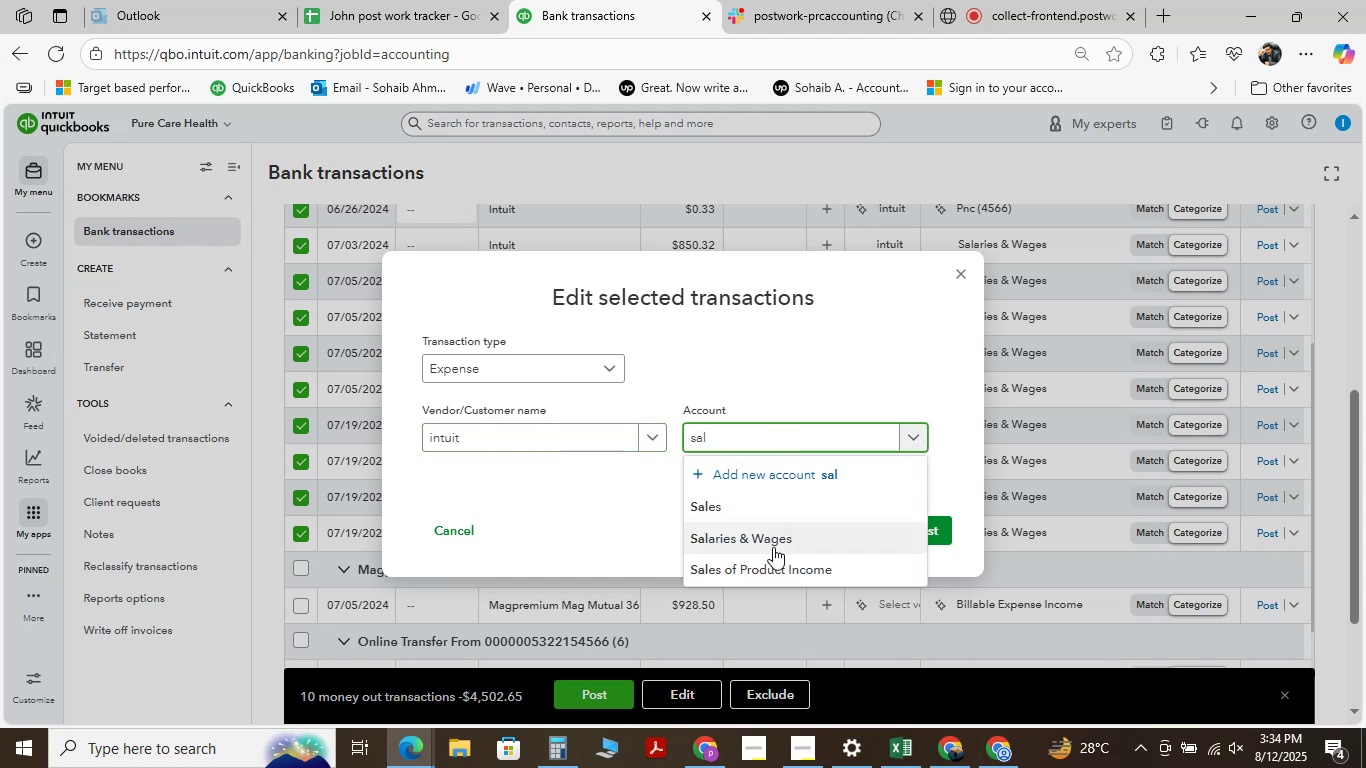 
left_click([773, 547])
 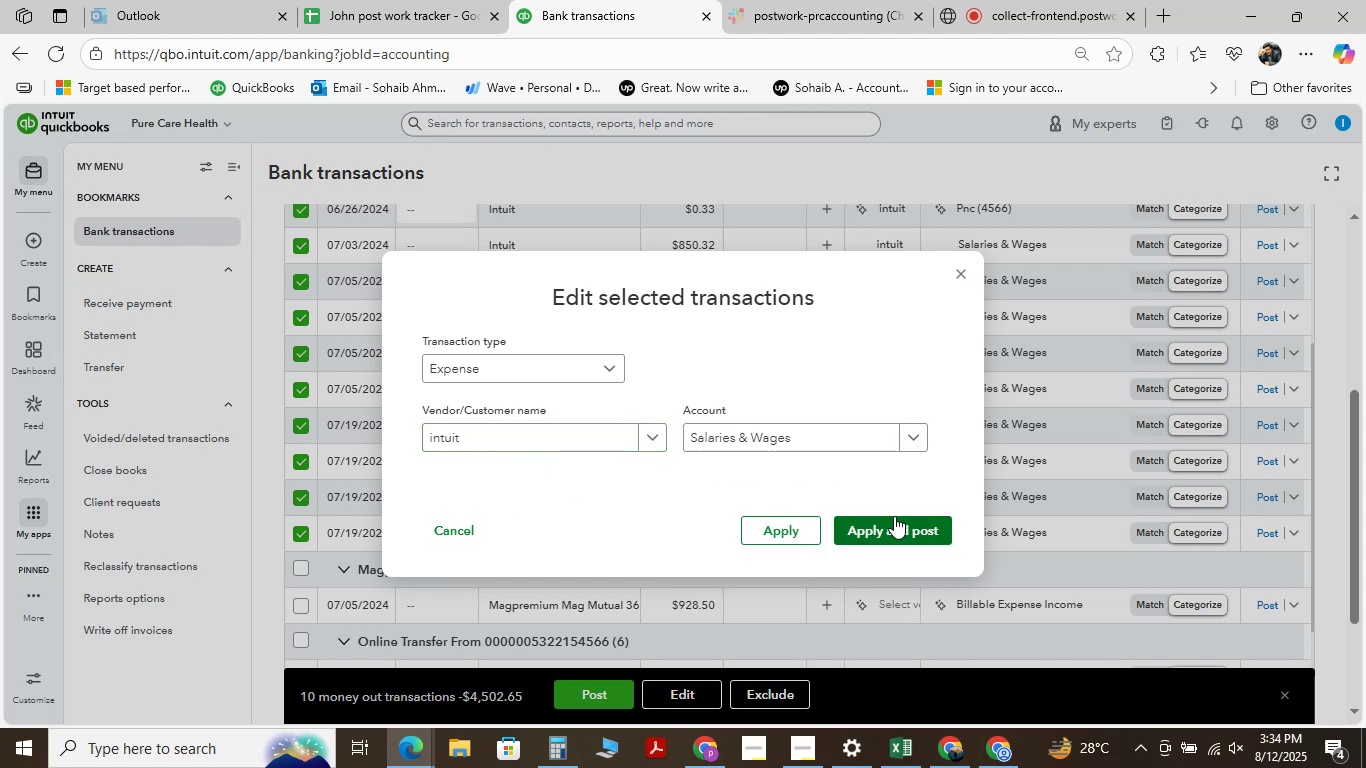 
left_click([894, 516])
 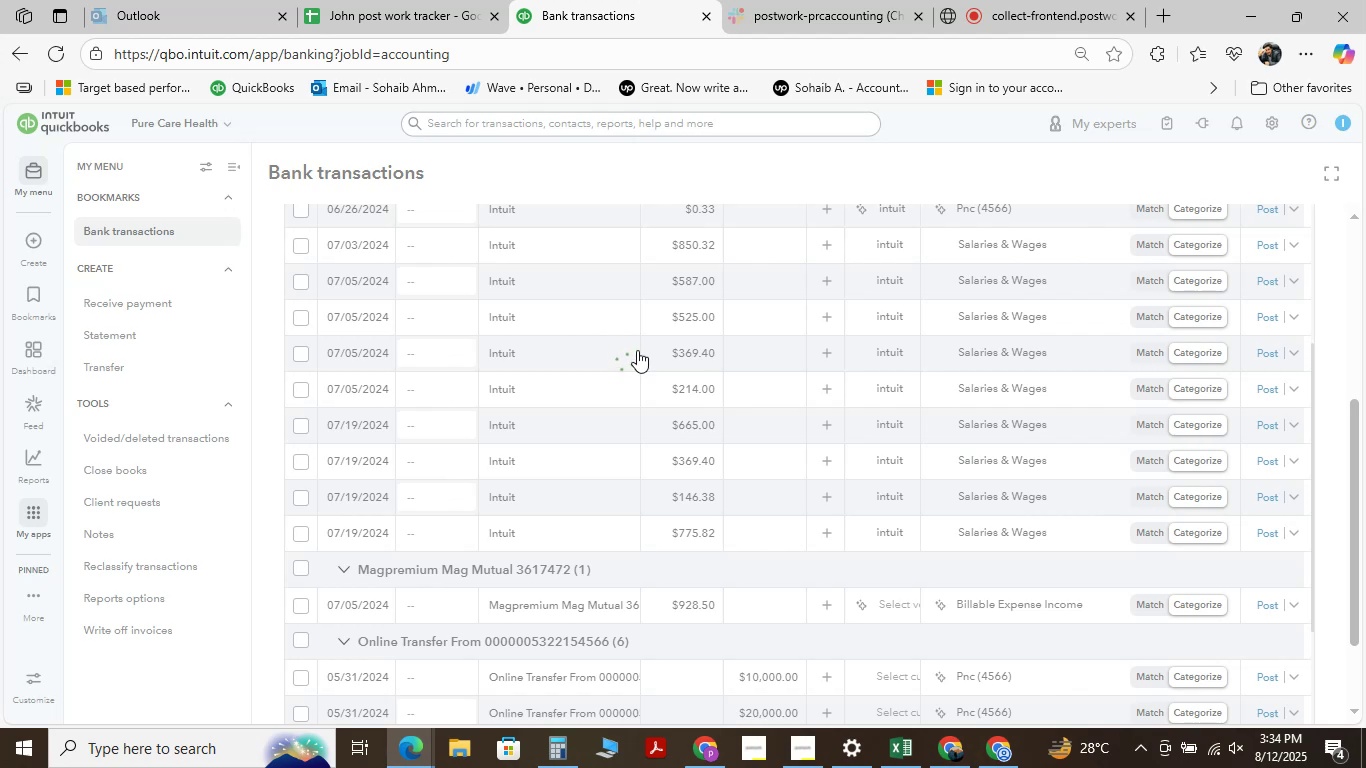 
wait(5.75)
 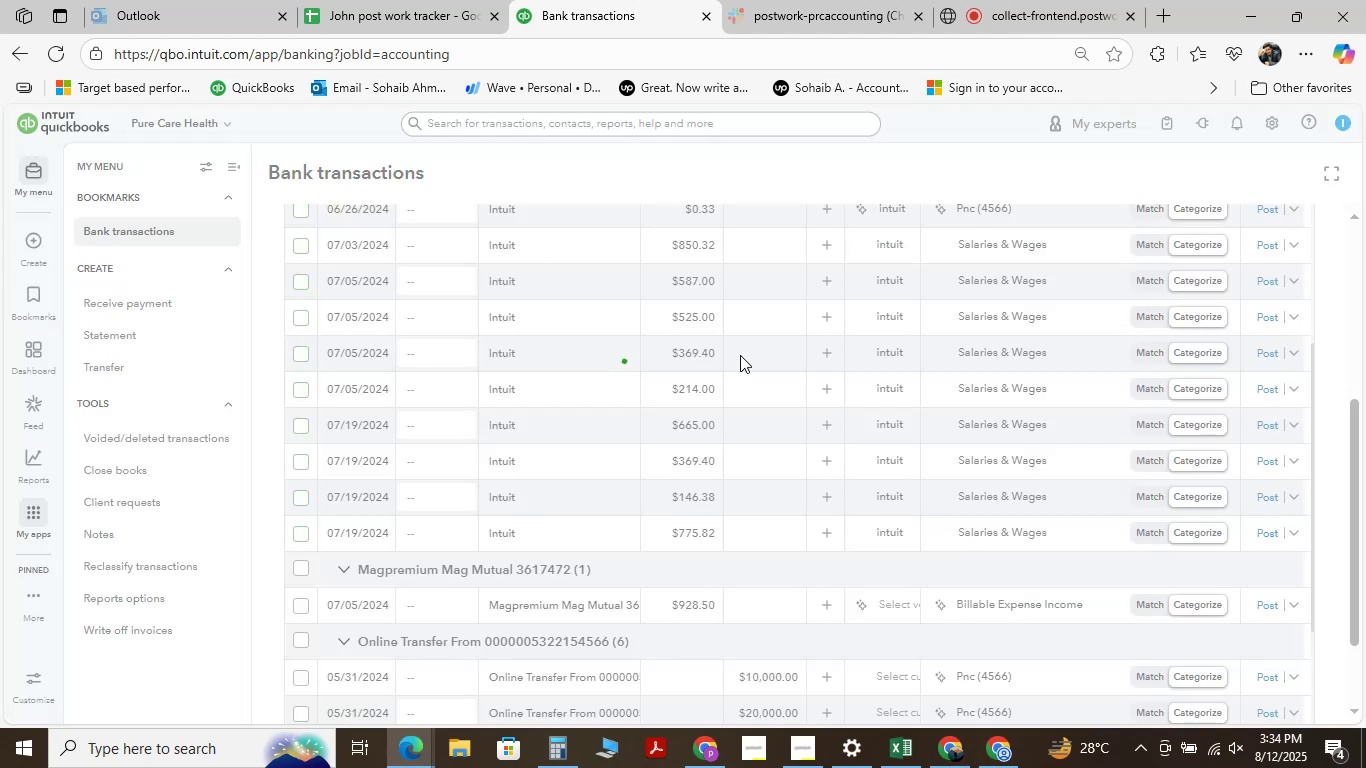 
mouse_move([590, 396])
 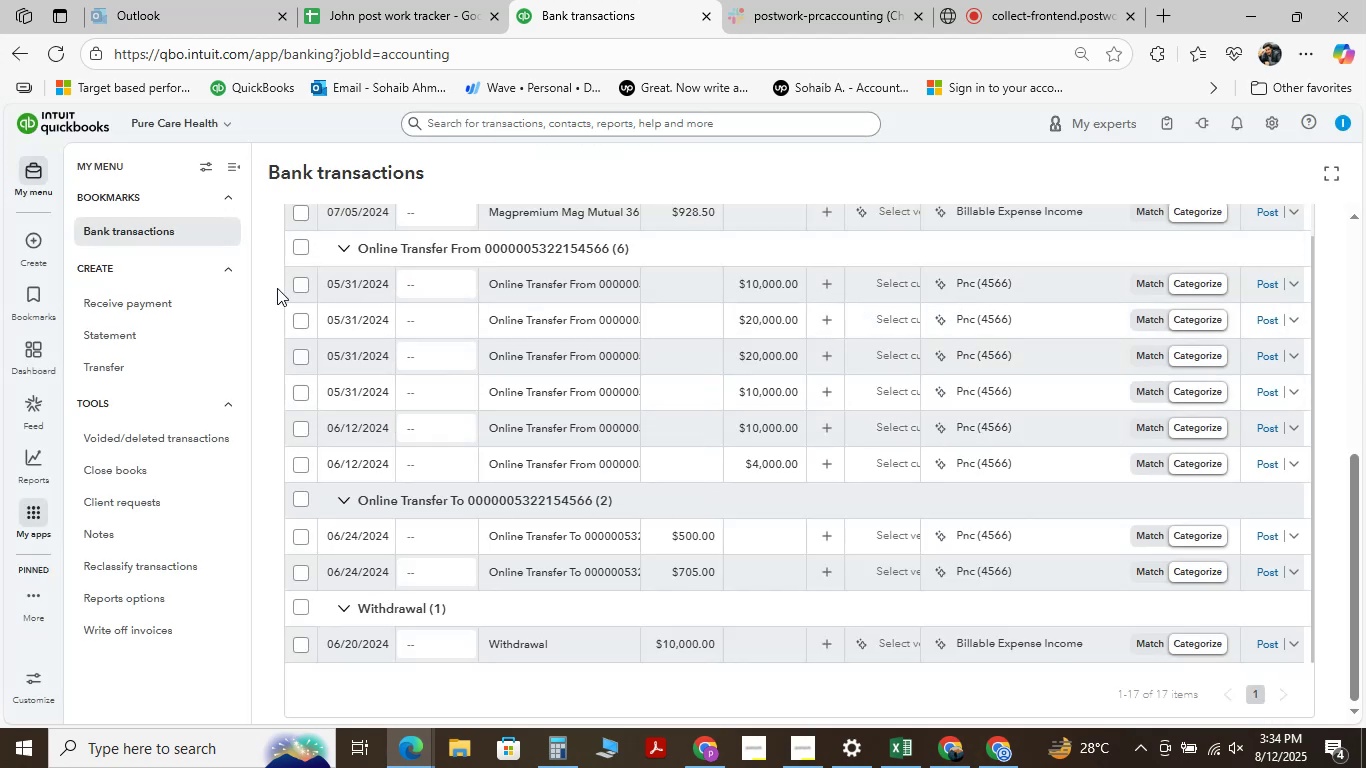 
left_click([301, 285])
 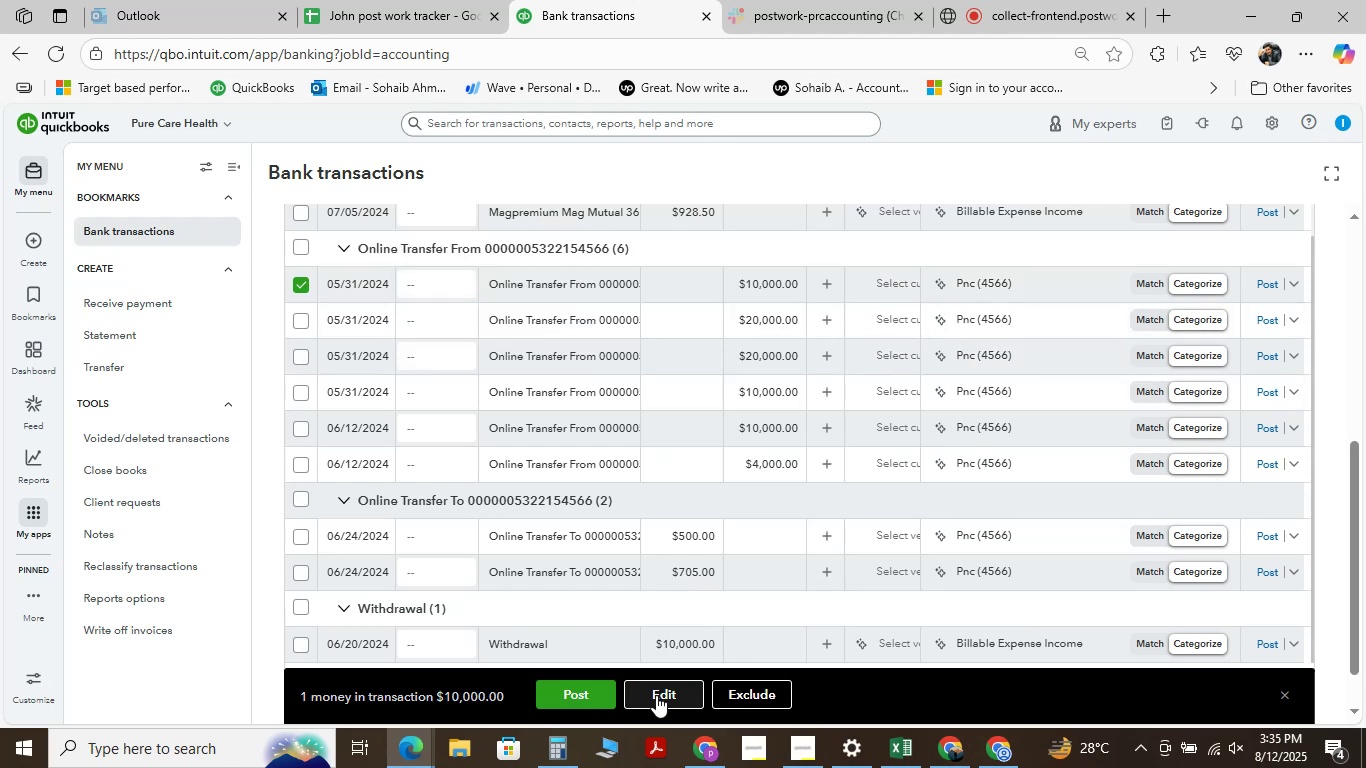 
left_click([656, 695])
 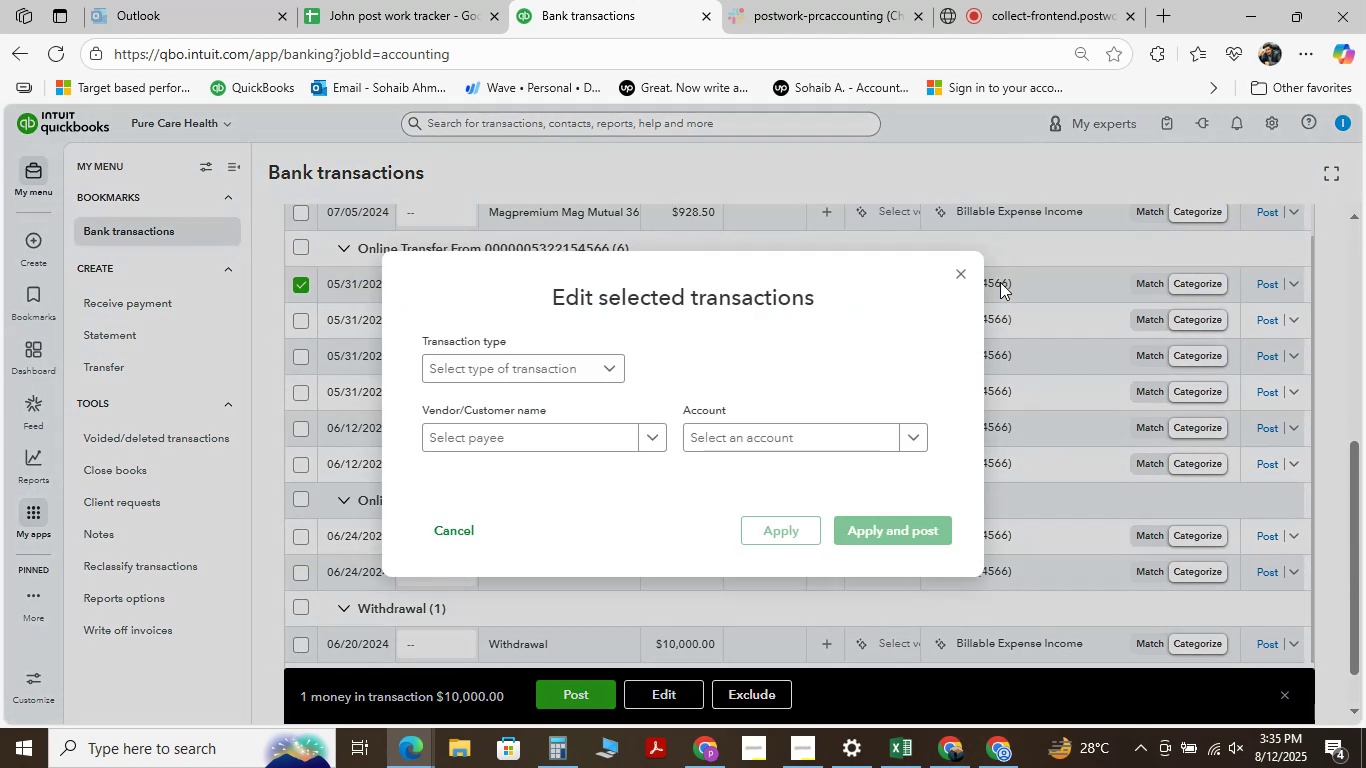 
left_click([963, 275])
 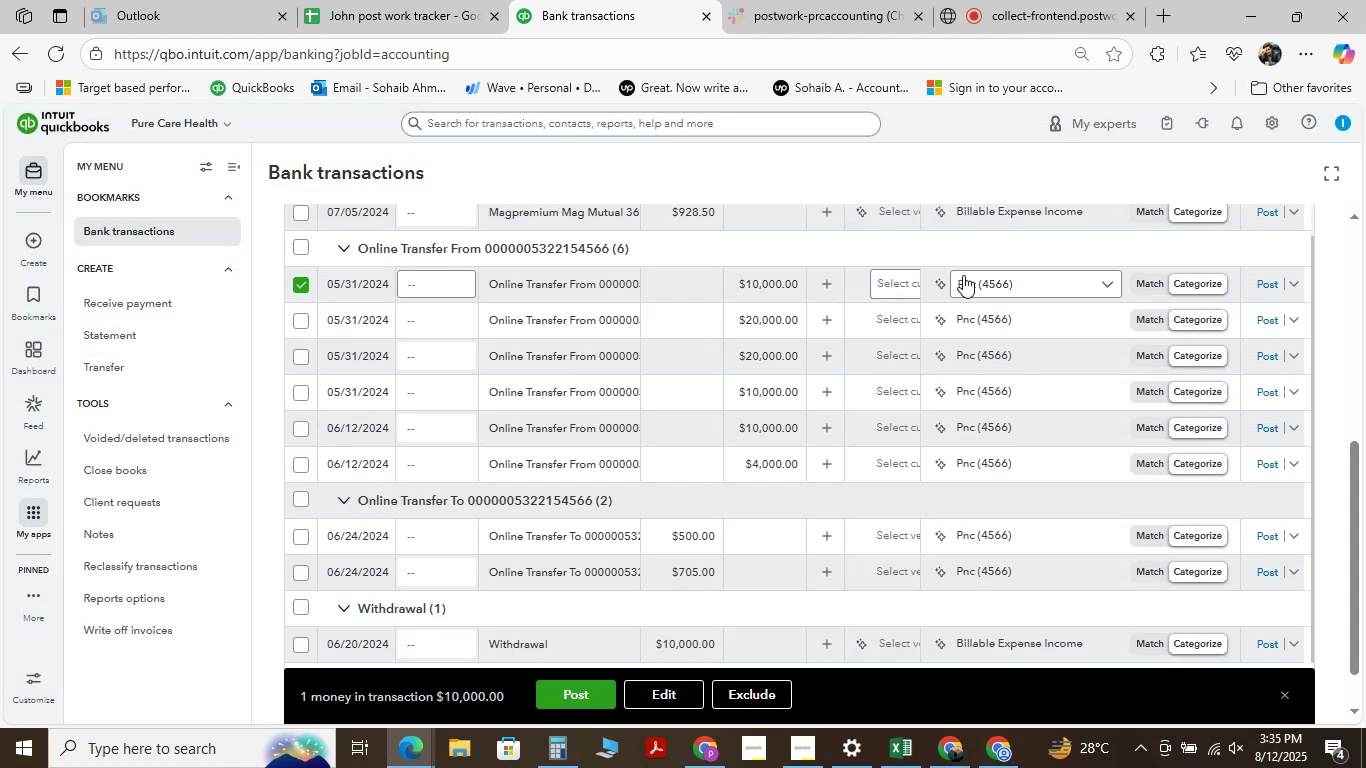 
hold_key(key=ShiftLeft, duration=1.53)
 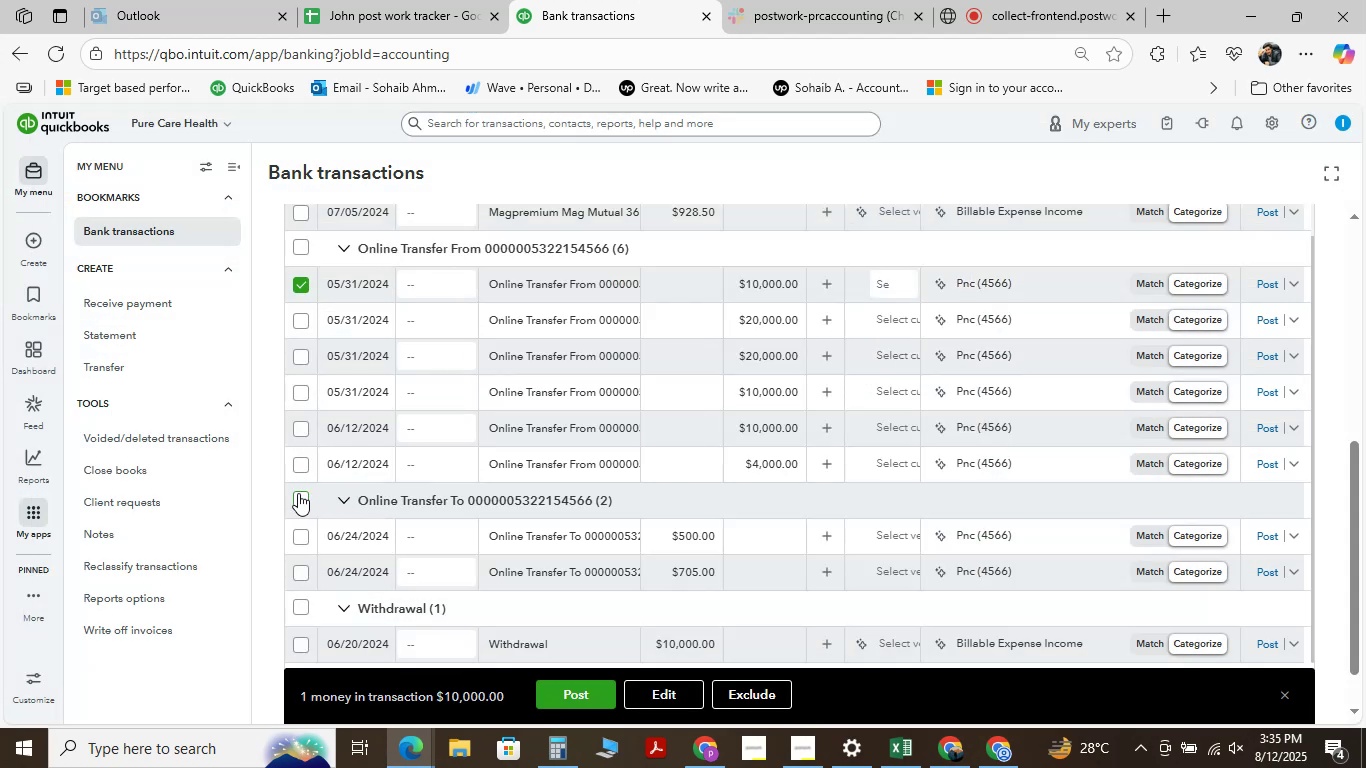 
hold_key(key=ShiftLeft, duration=0.61)
left_click([298, 493])
 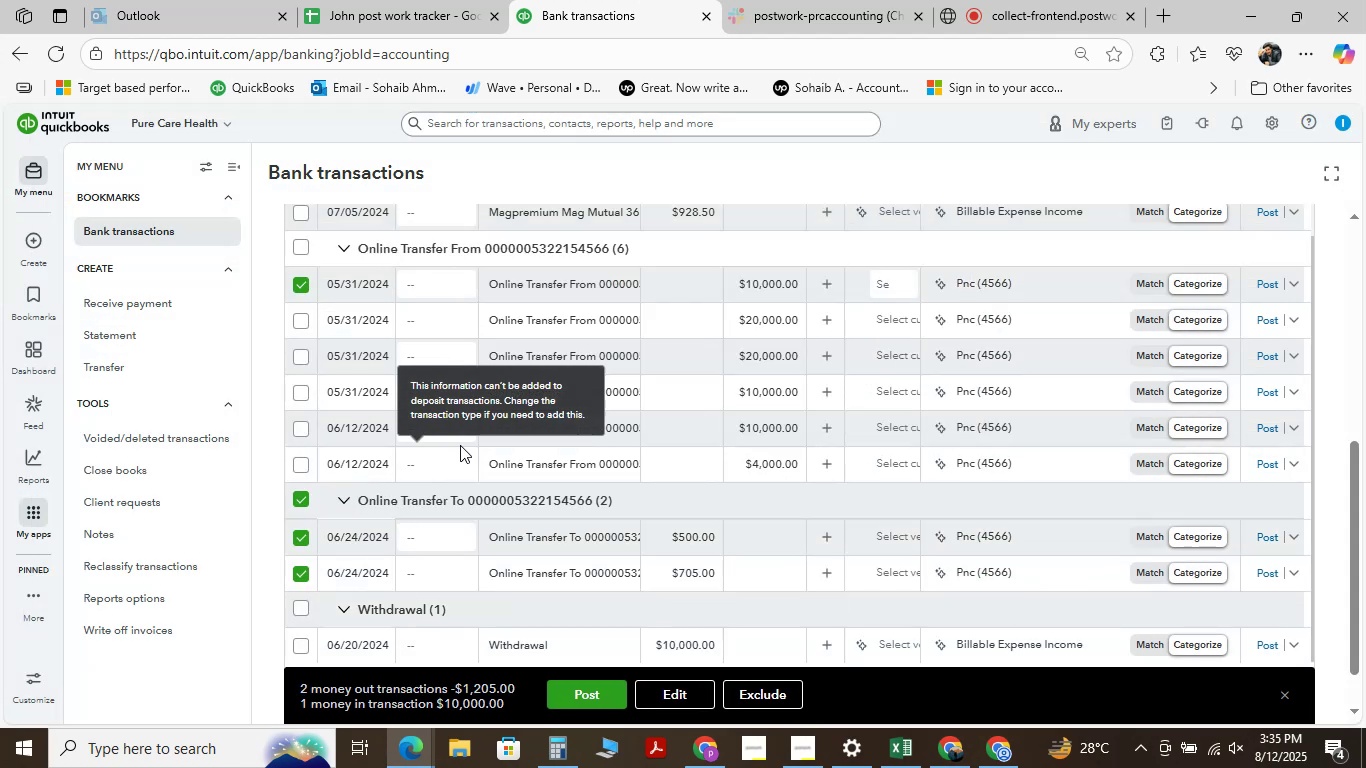 
hold_key(key=ShiftLeft, duration=0.41)
 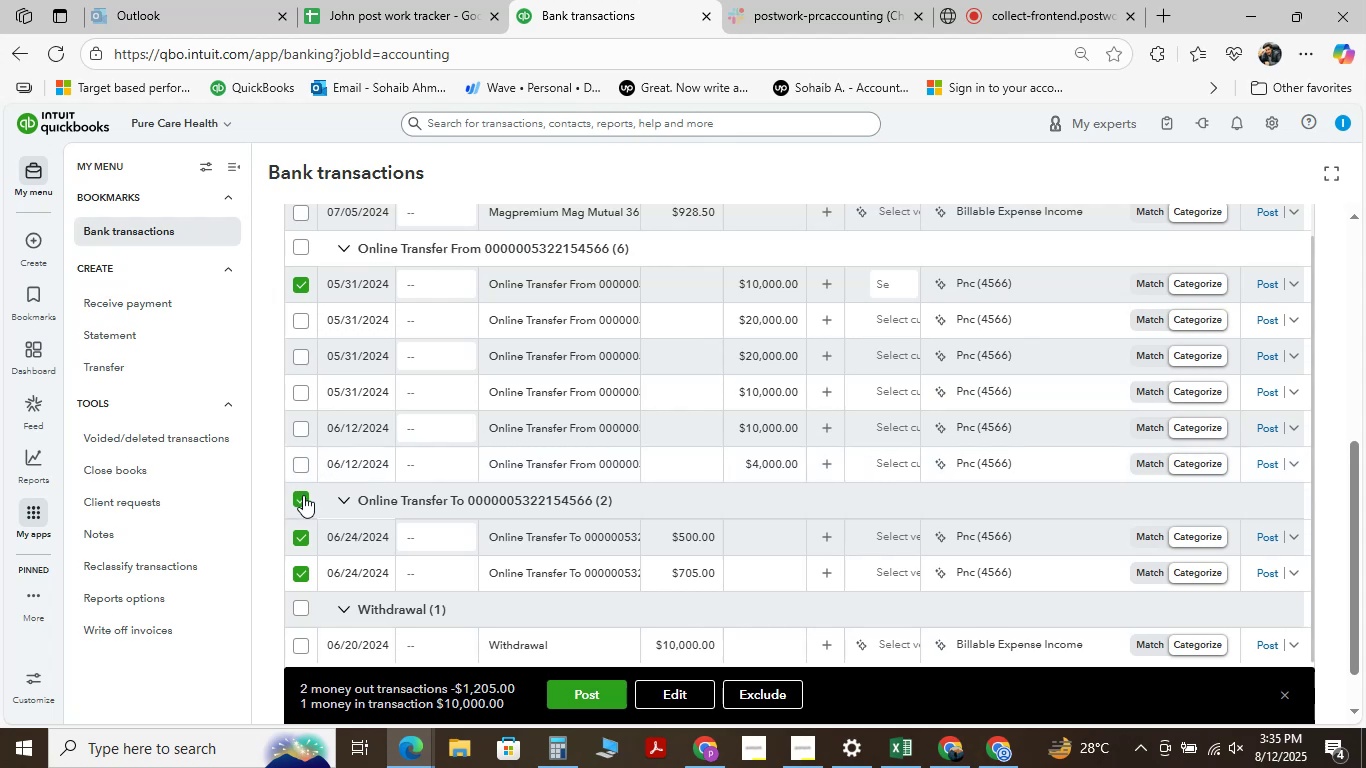 
left_click([303, 495])
 